 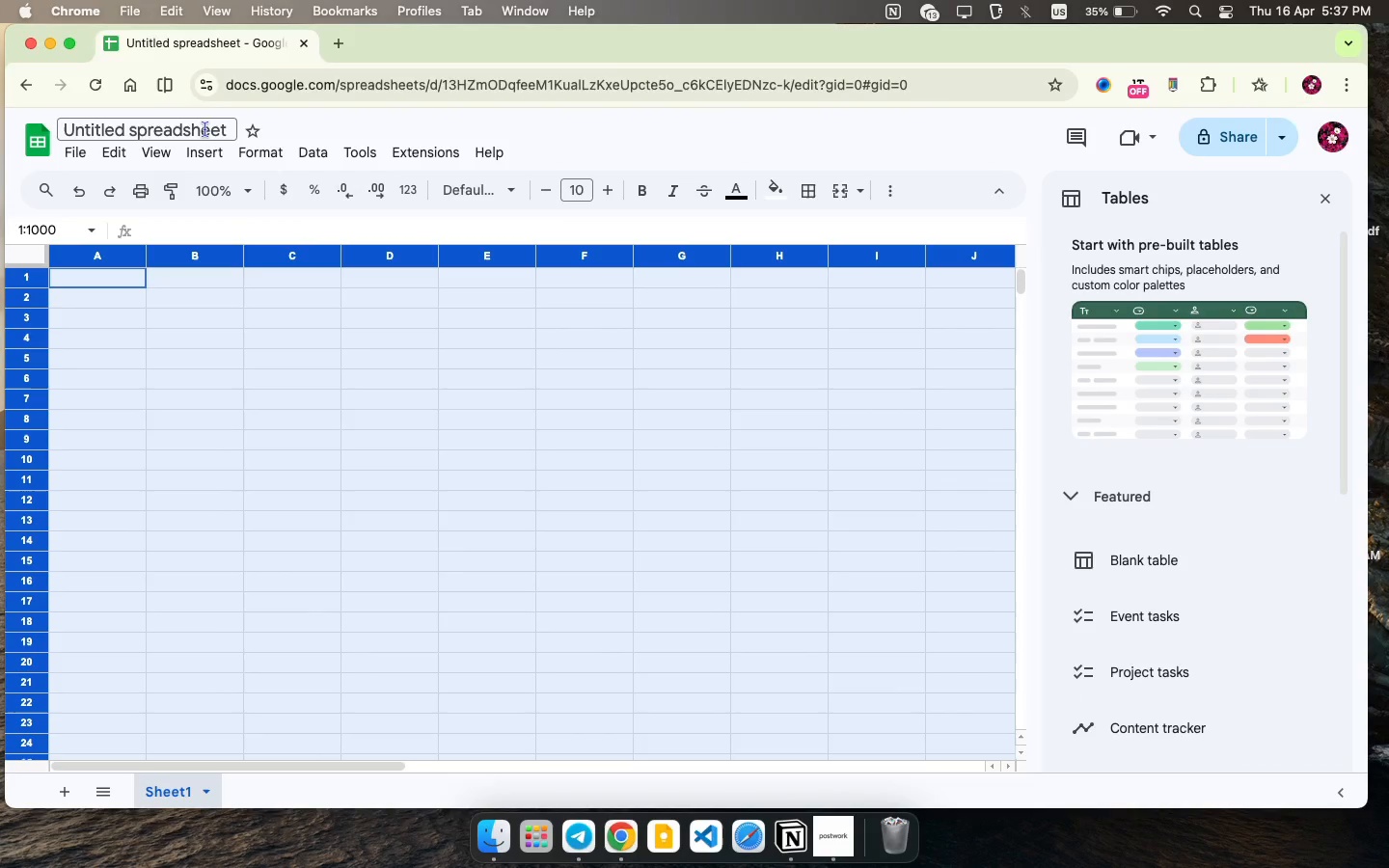 
key(CapsLock)
 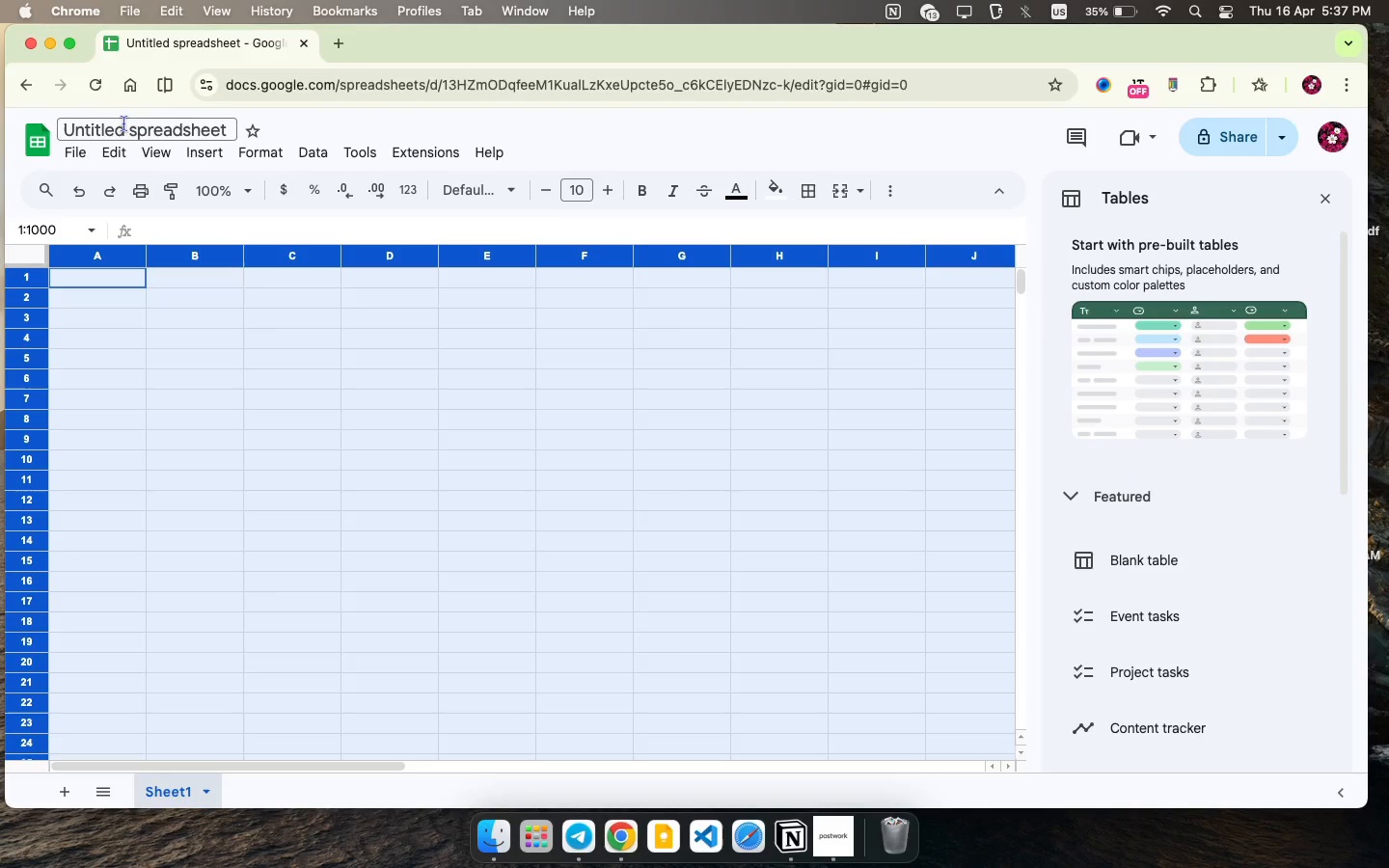 
double_click([123, 124])
 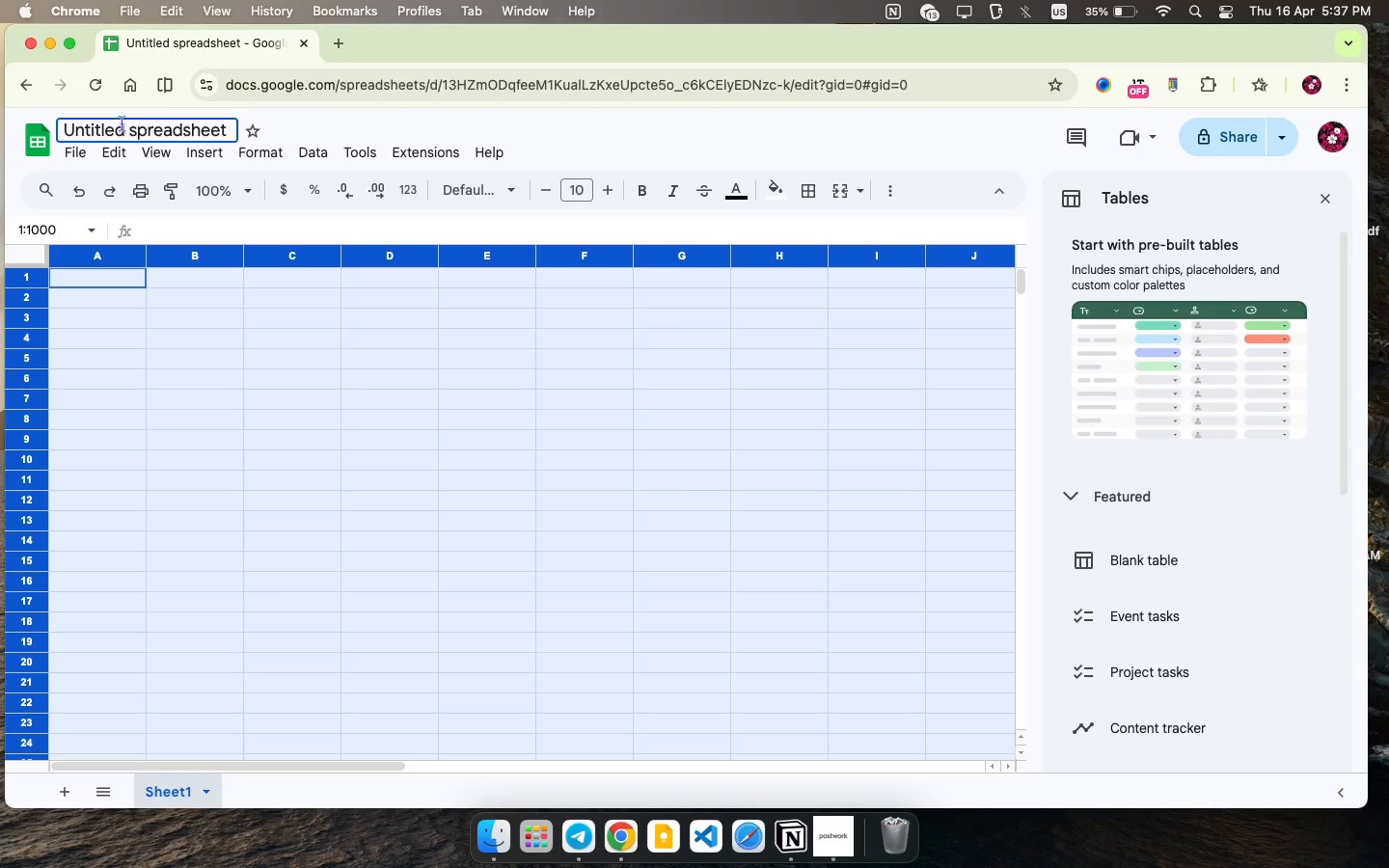 
key(Meta+CommandLeft)
 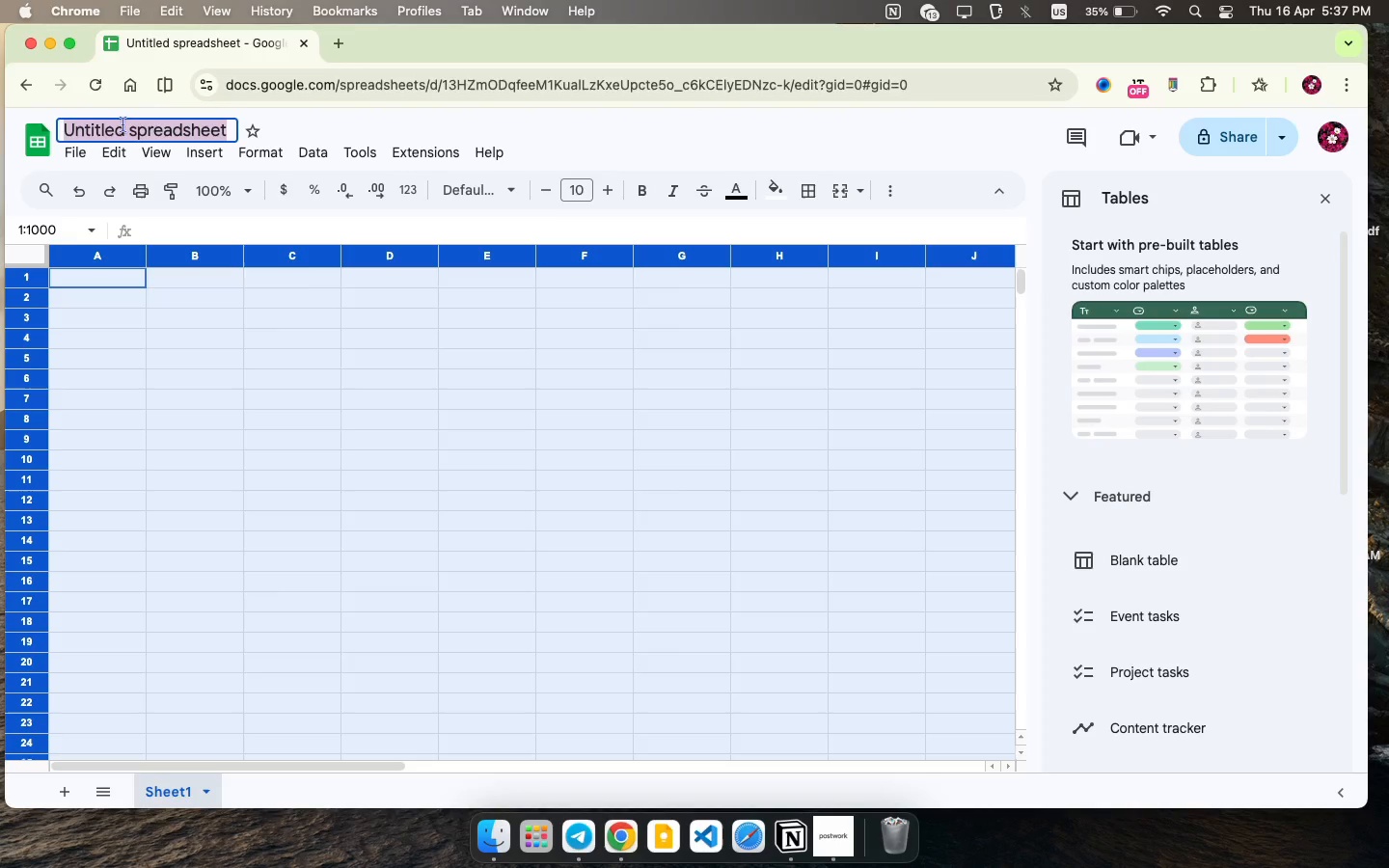 
key(Meta+A)
 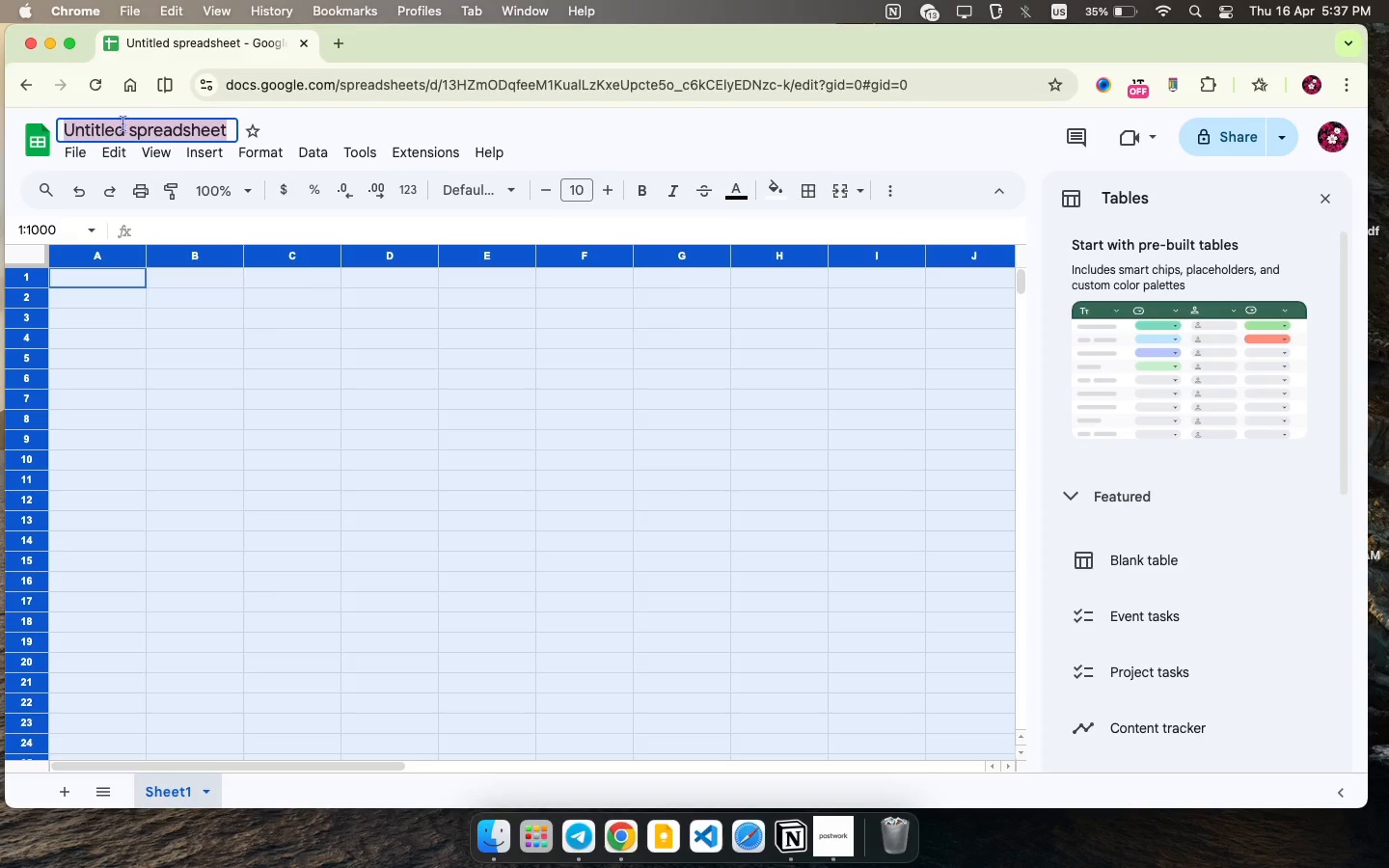 
type(t)
key(Backspace)
type(Techniciam )
key(Backspace)
key(Backspace)
type(n cm)
key(Backspace)
type(mplicance audit )
 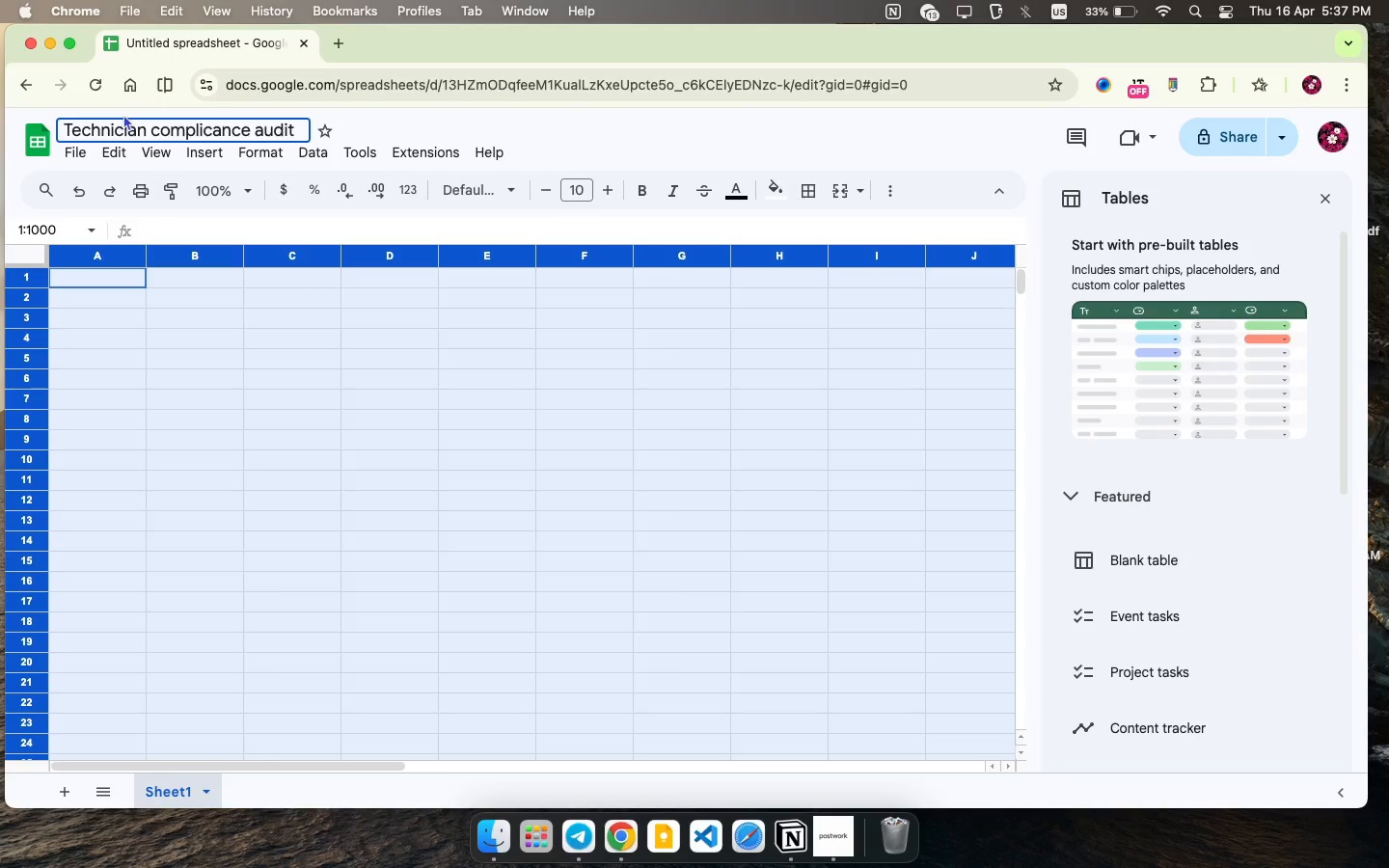 
hold_key(key=O, duration=0.32)
 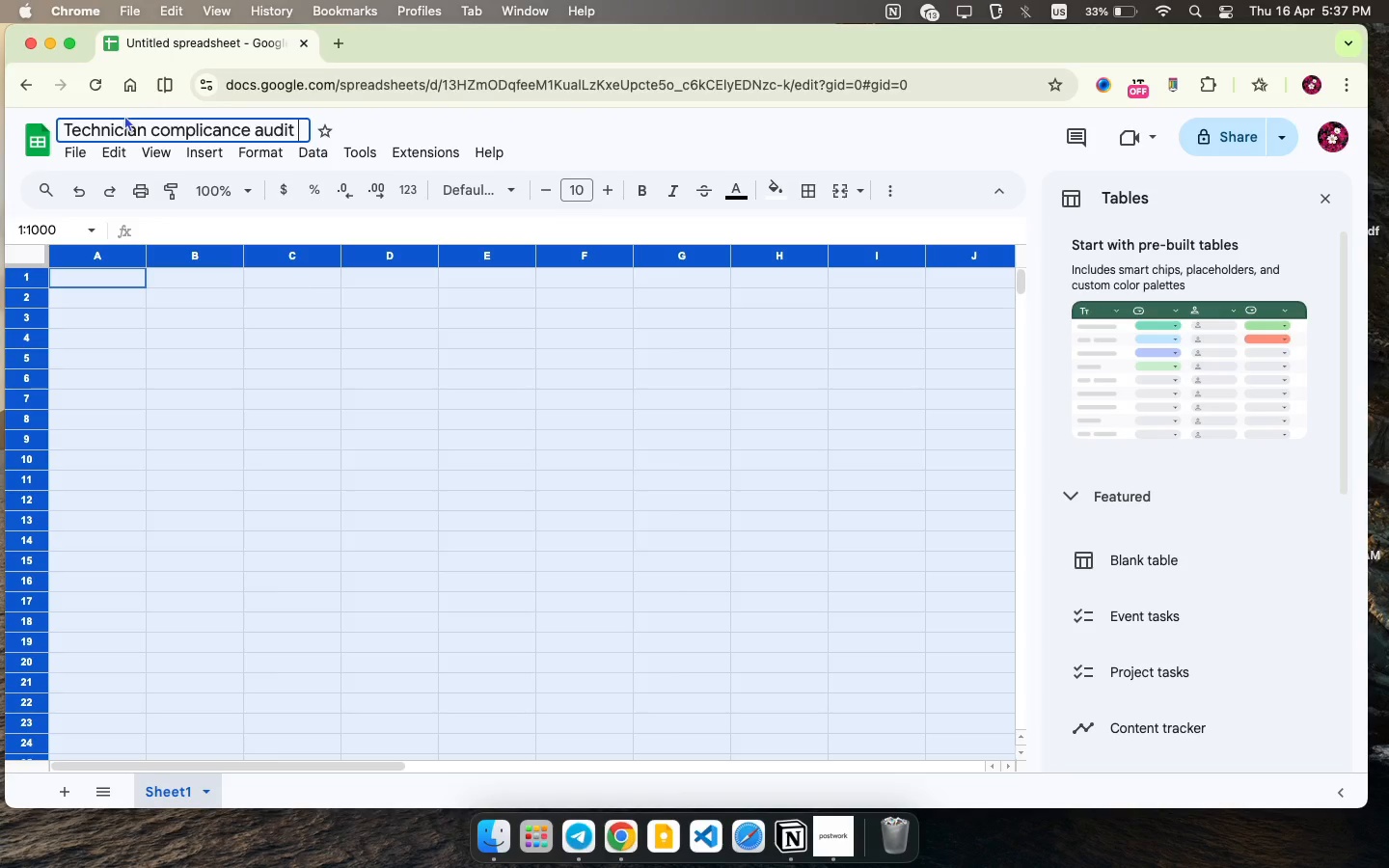 
wait(7.97)
 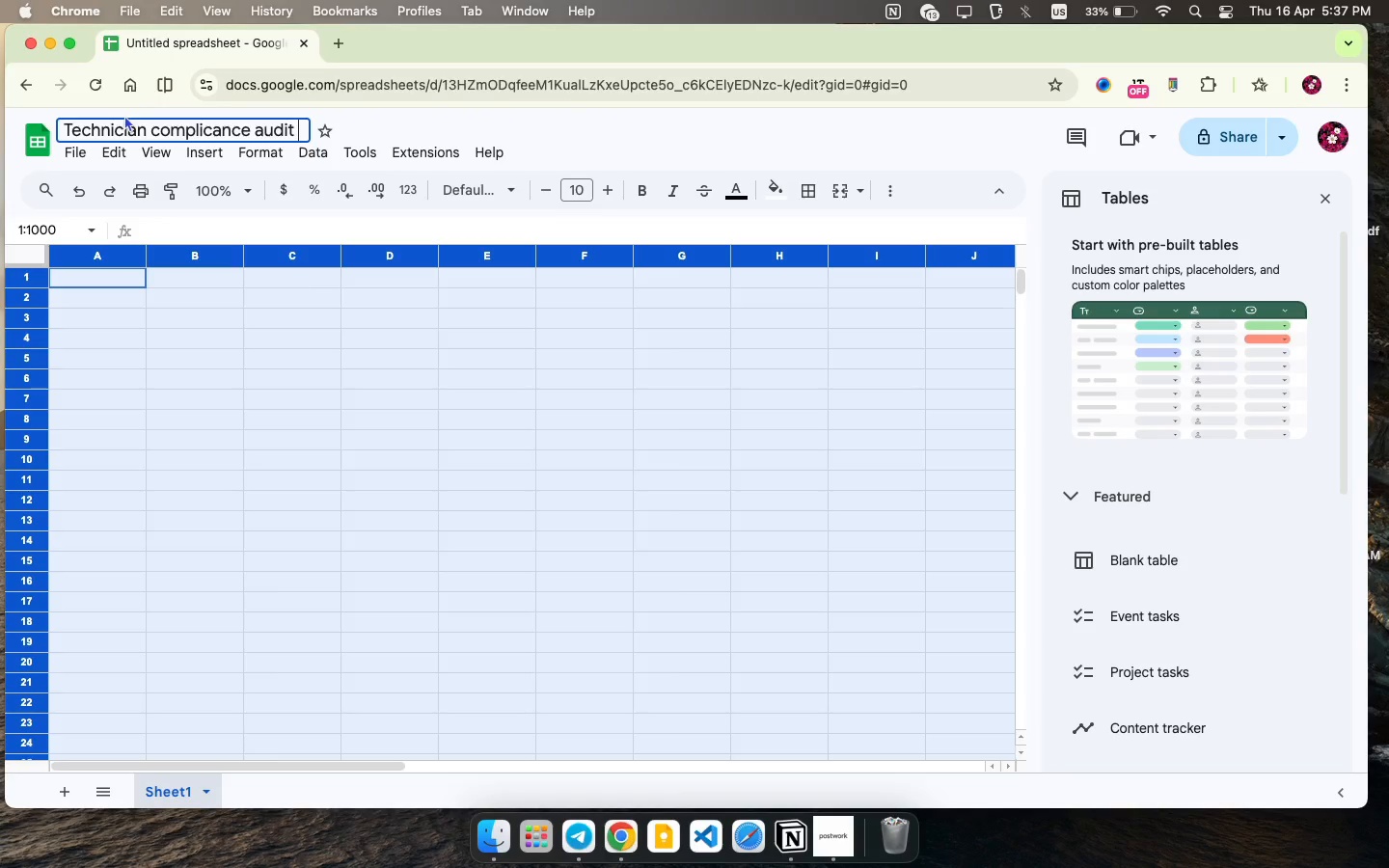 
left_click([1321, 207])
 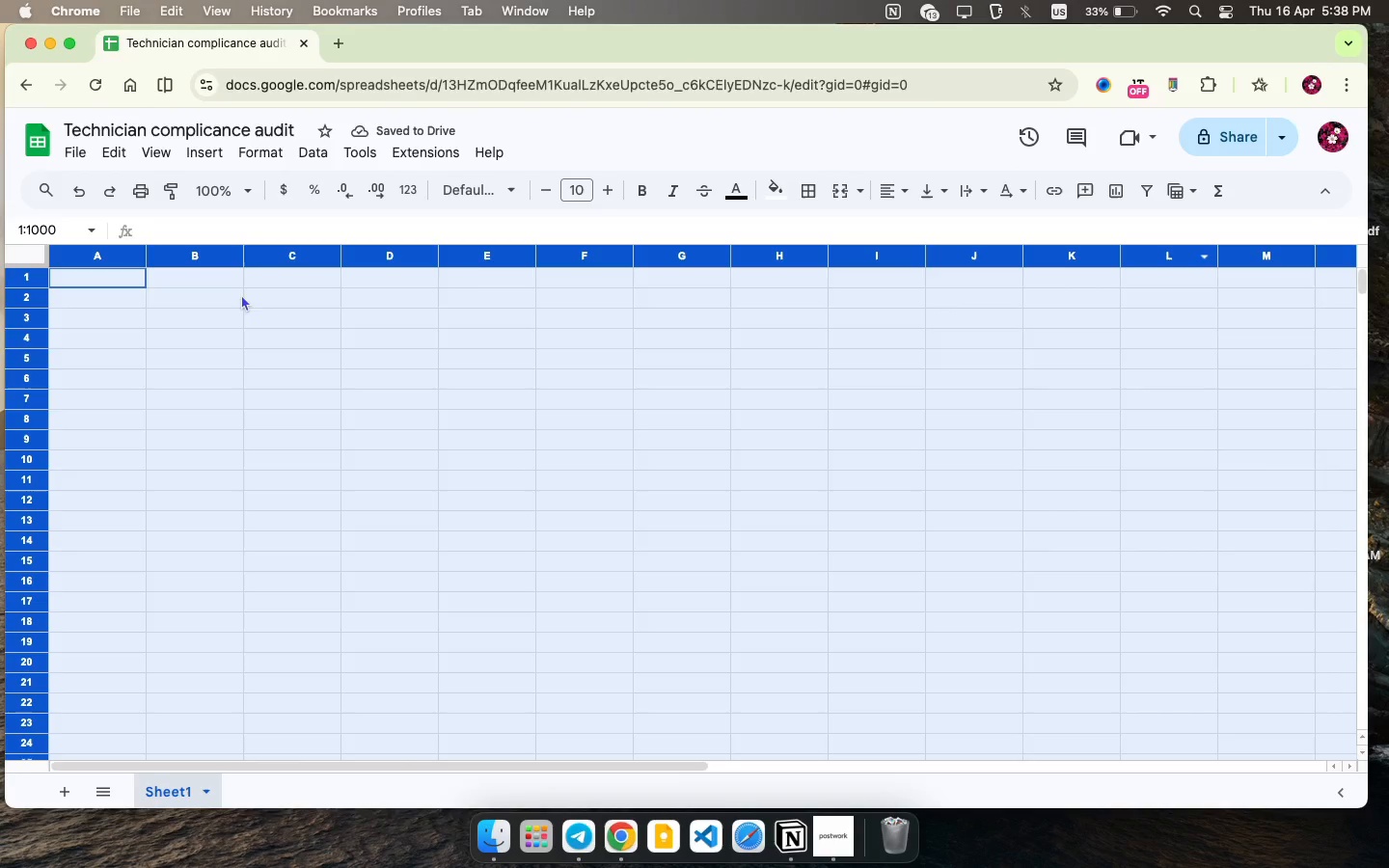 
left_click([223, 288])
 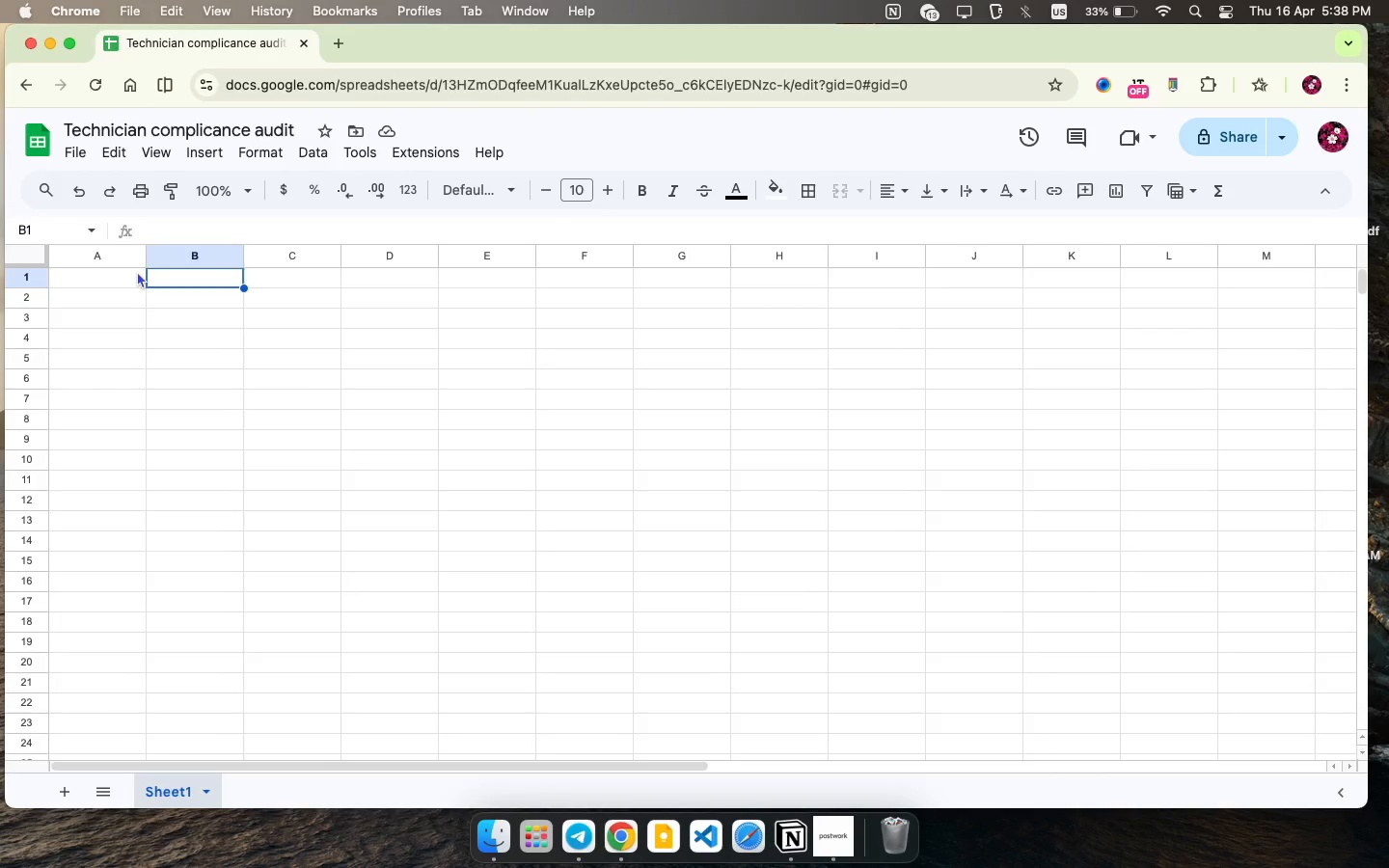 
left_click([137, 271])
 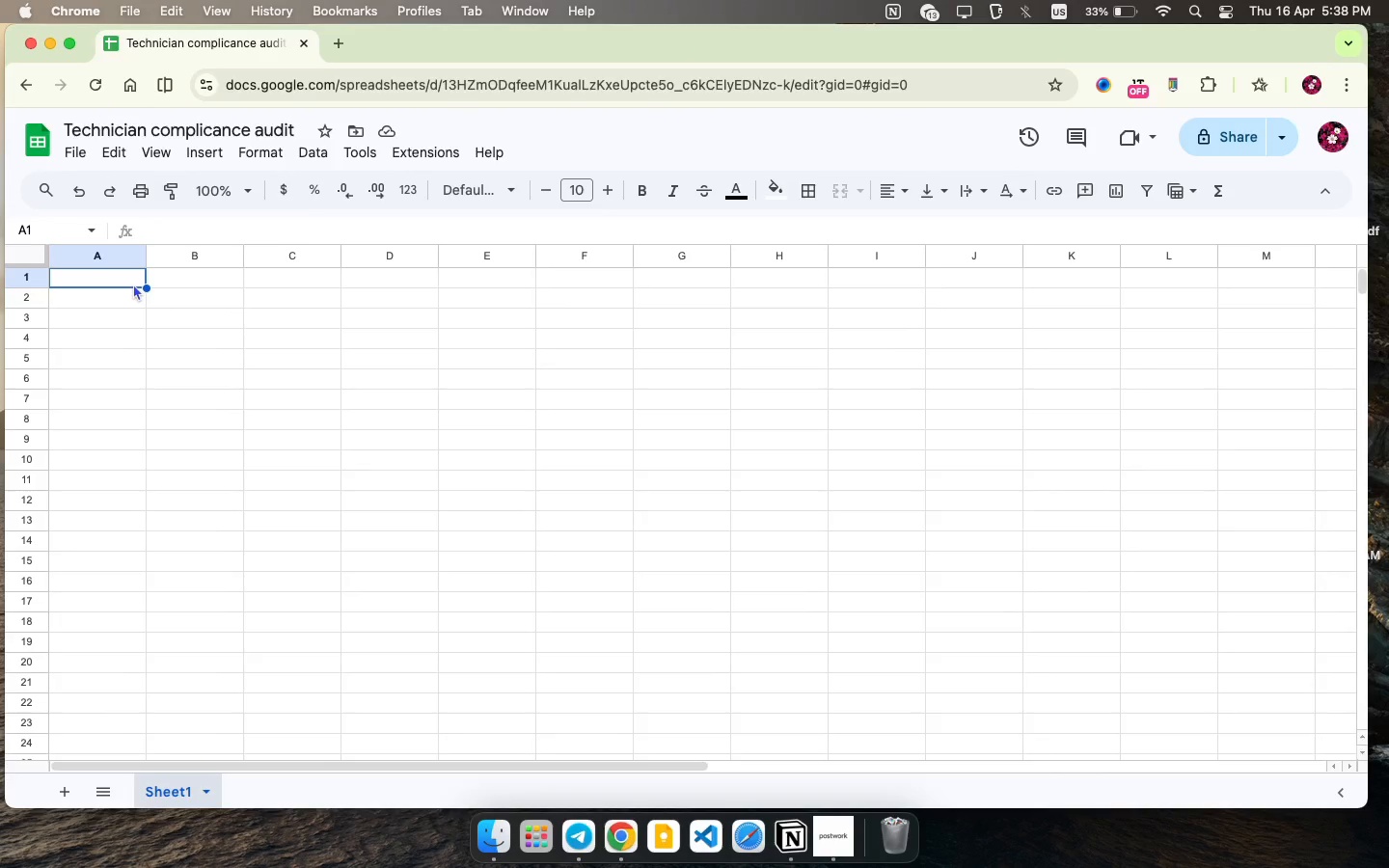 
type(Technician ID )
 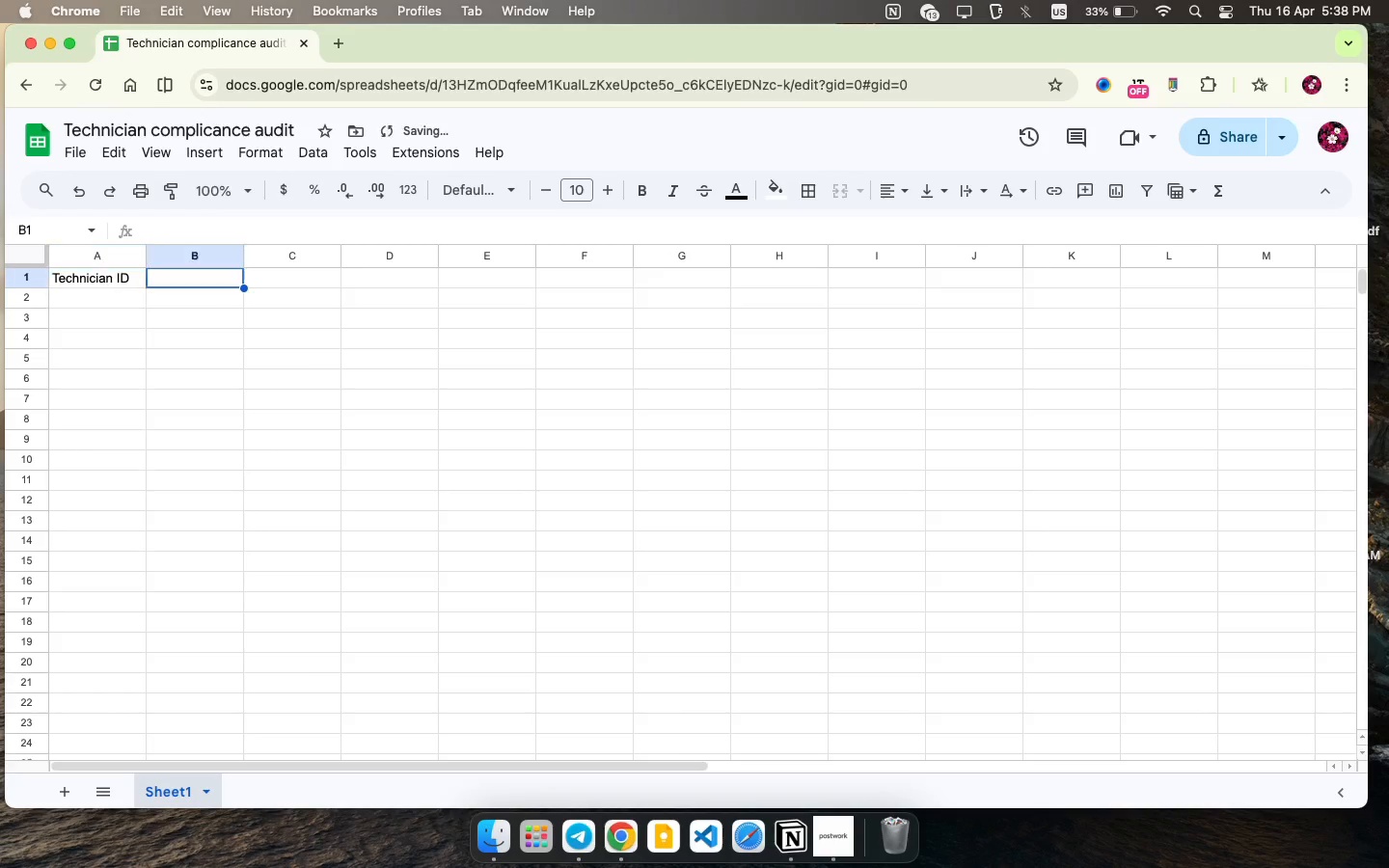 
key(ArrowRight)
 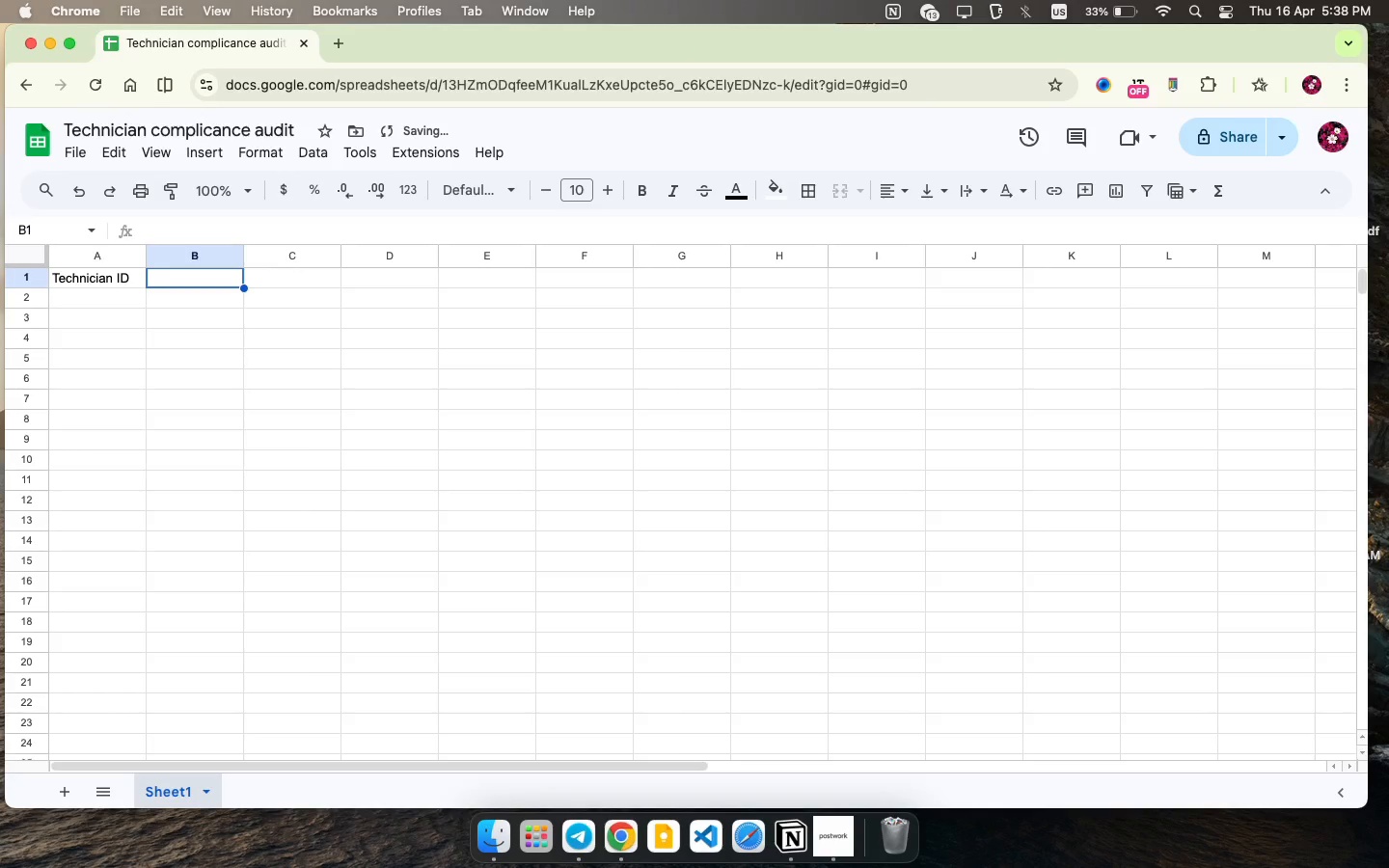 
type(n)
key(Backspace)
type(Name Location )
 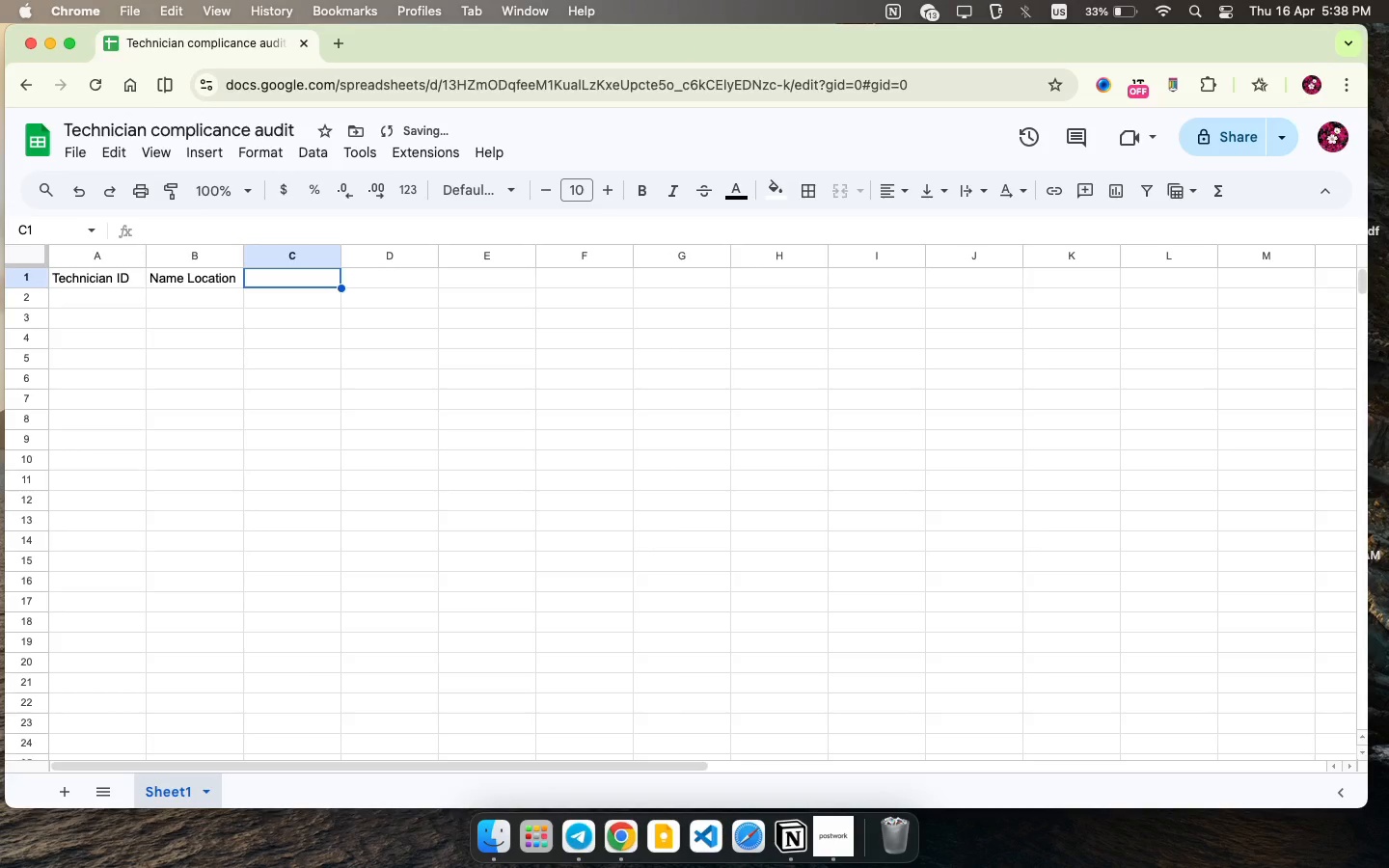 
key(ArrowRight)
 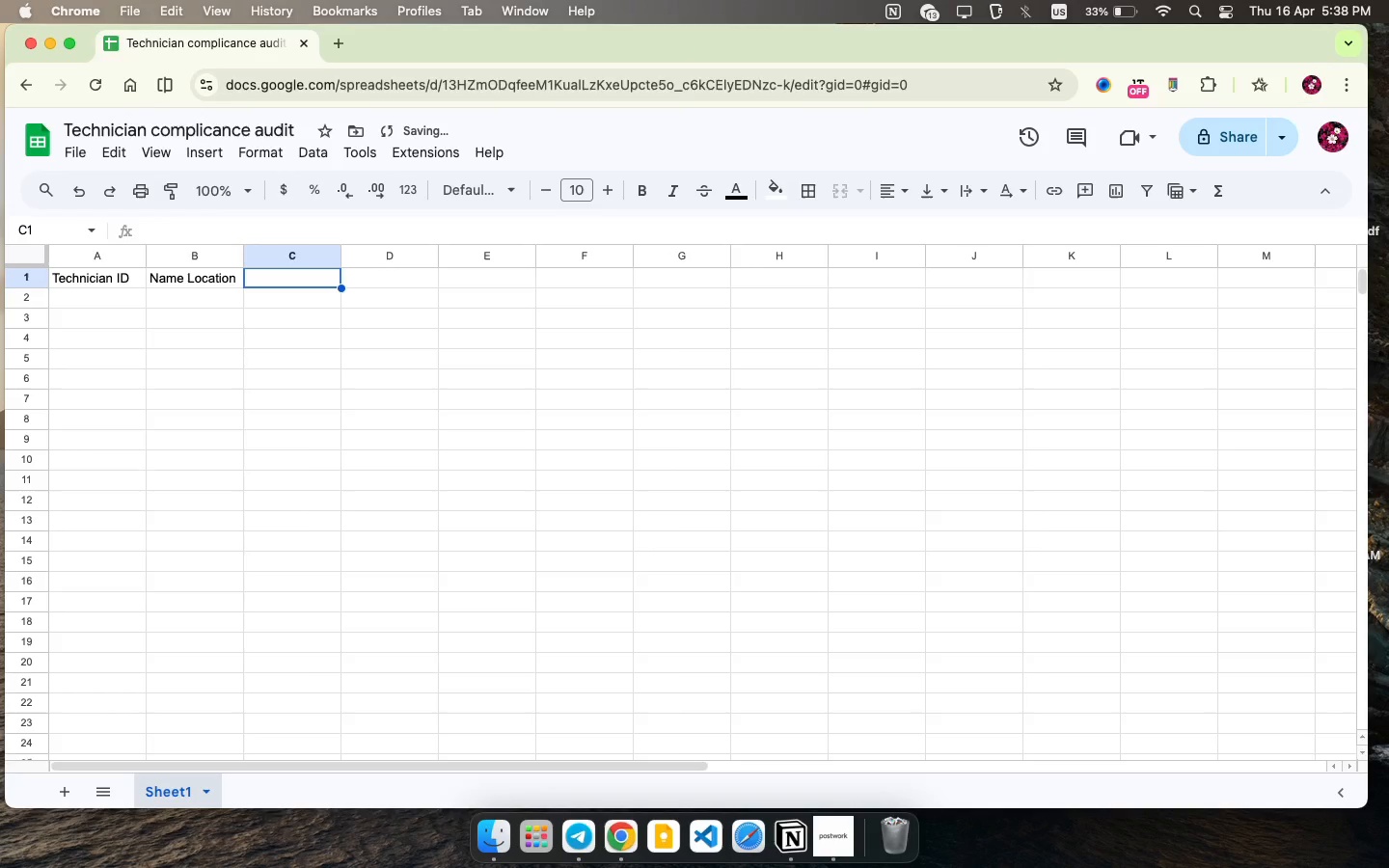 
type(Role )
 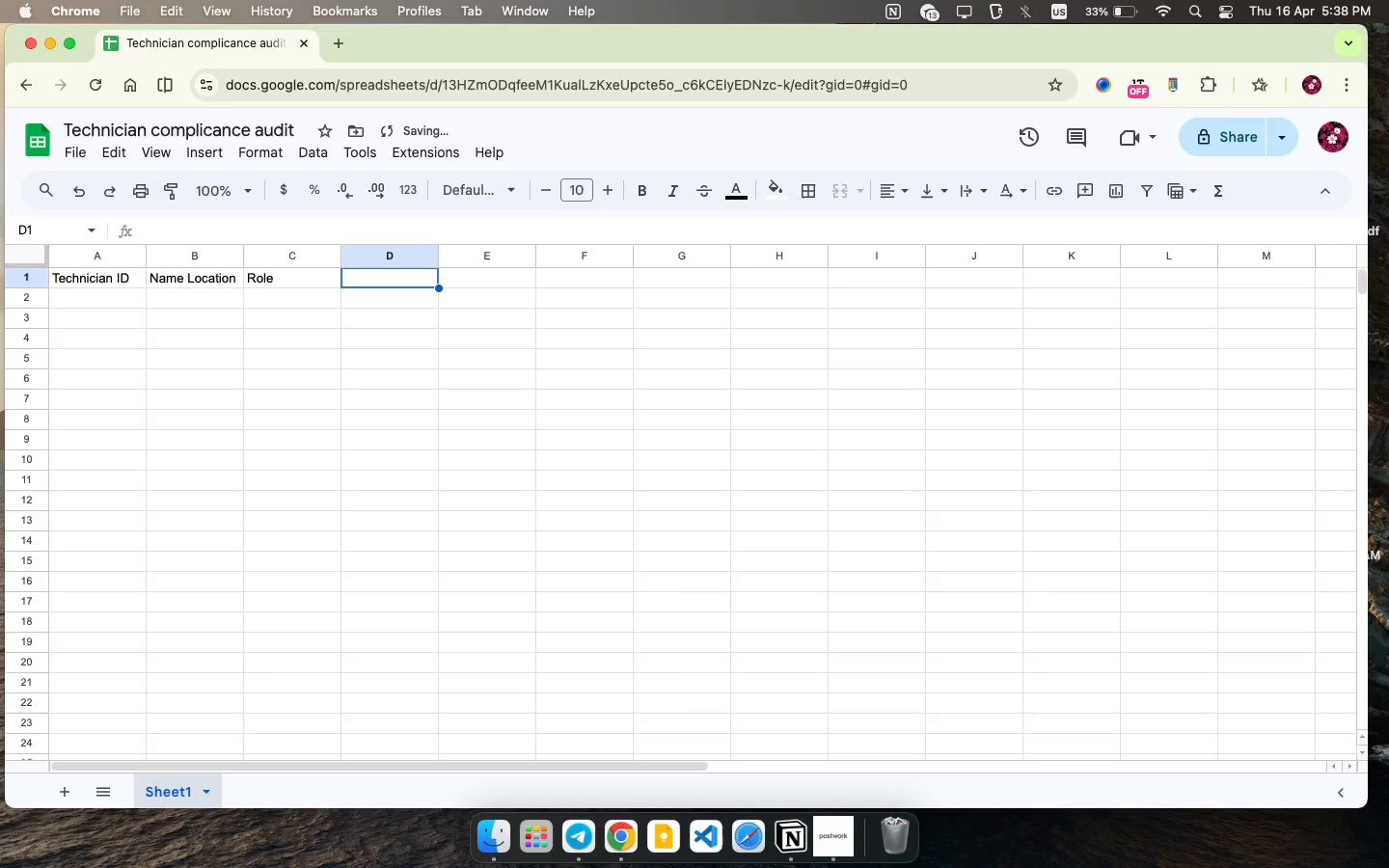 
key(ArrowRight)
 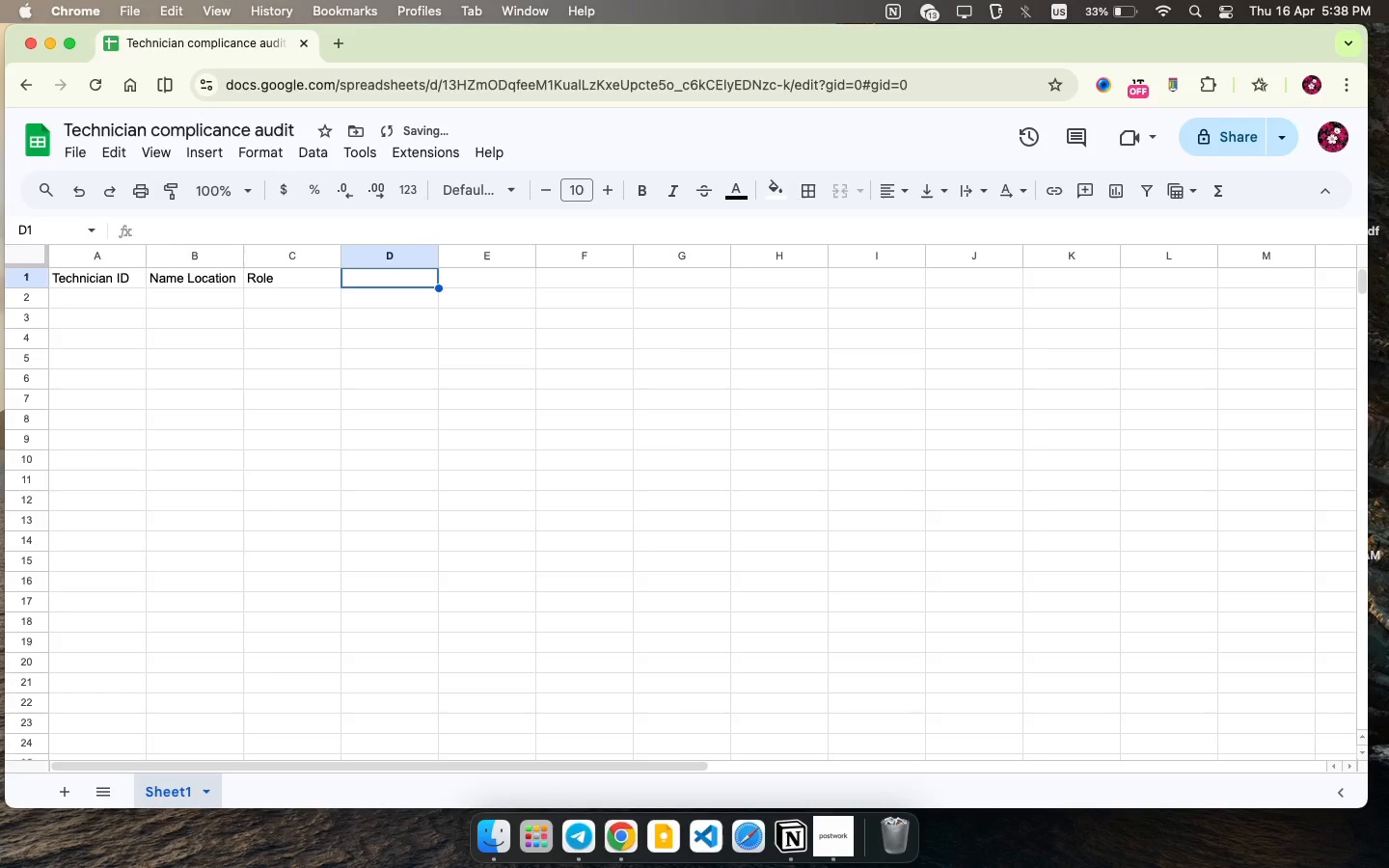 
type(Hire DATE)
 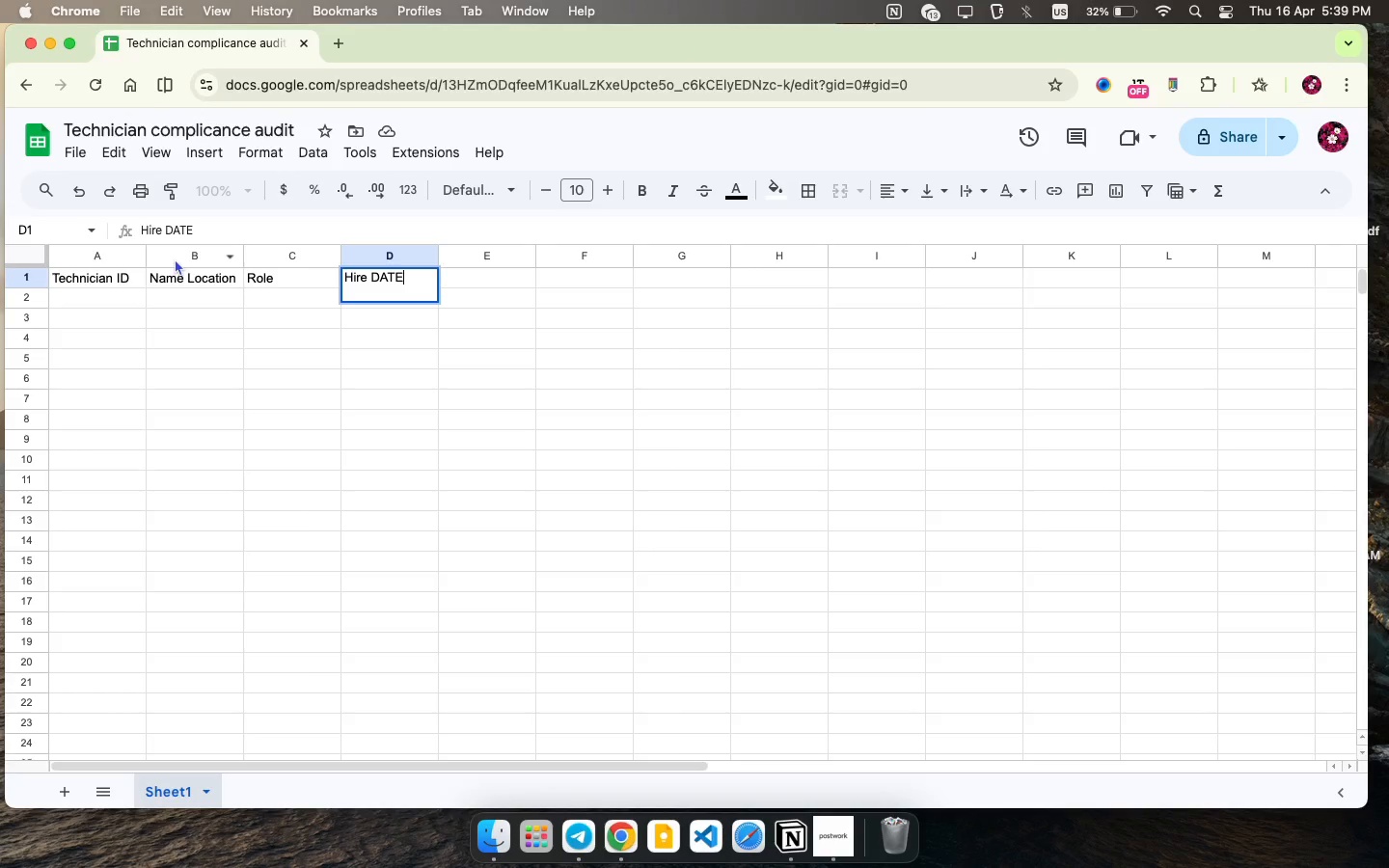 
wait(46.73)
 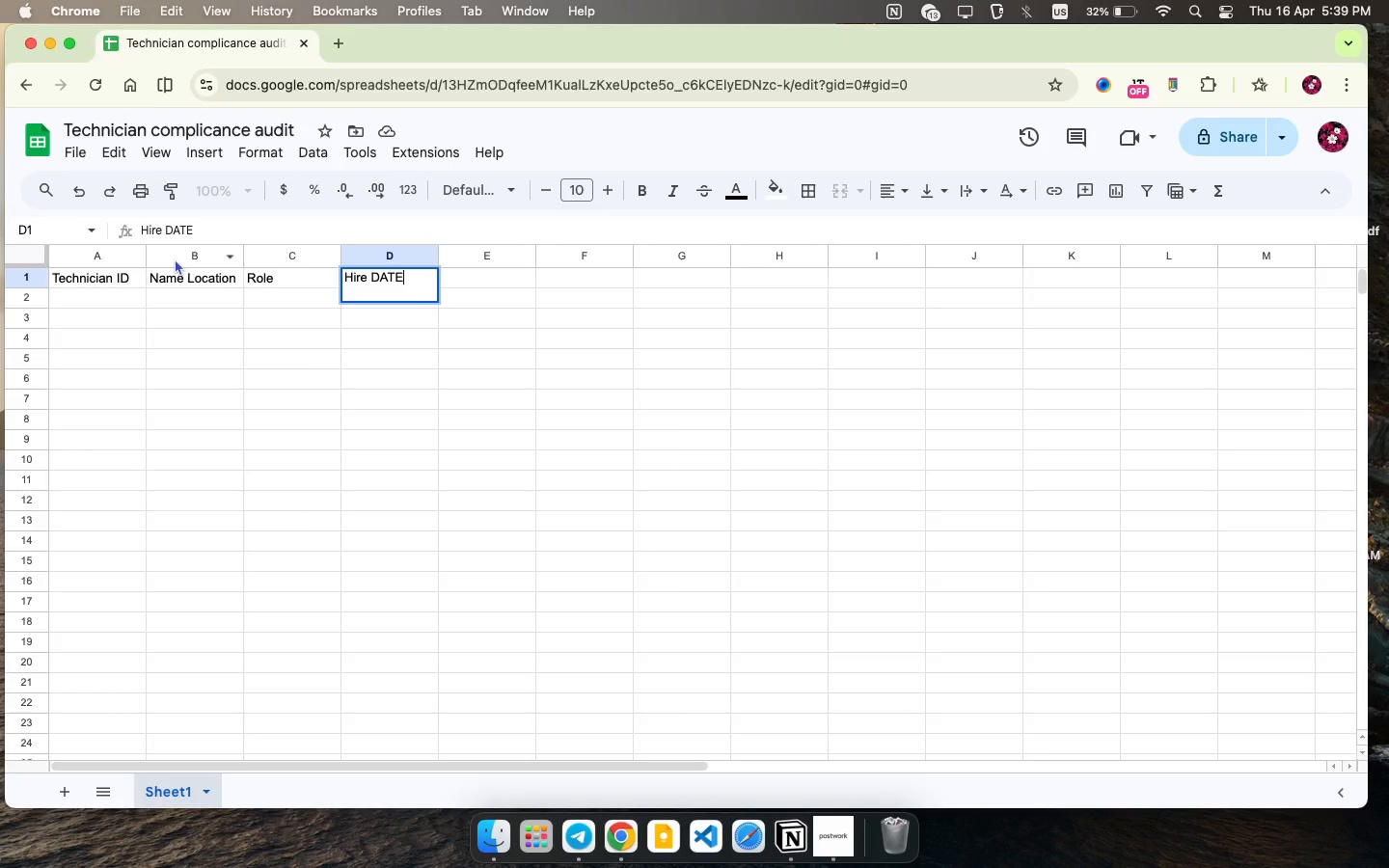 
key(Backspace)
 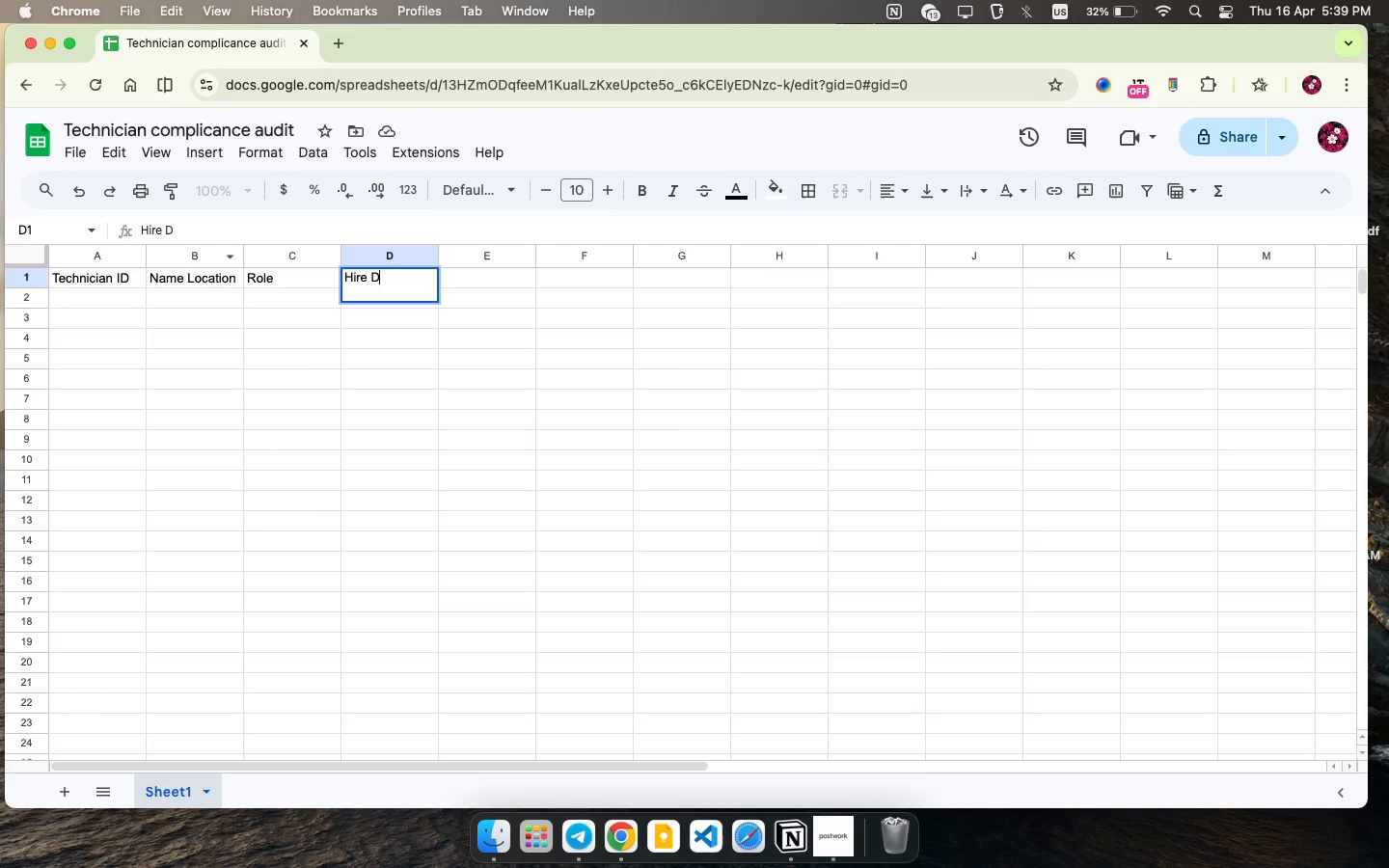 
key(Backspace)
 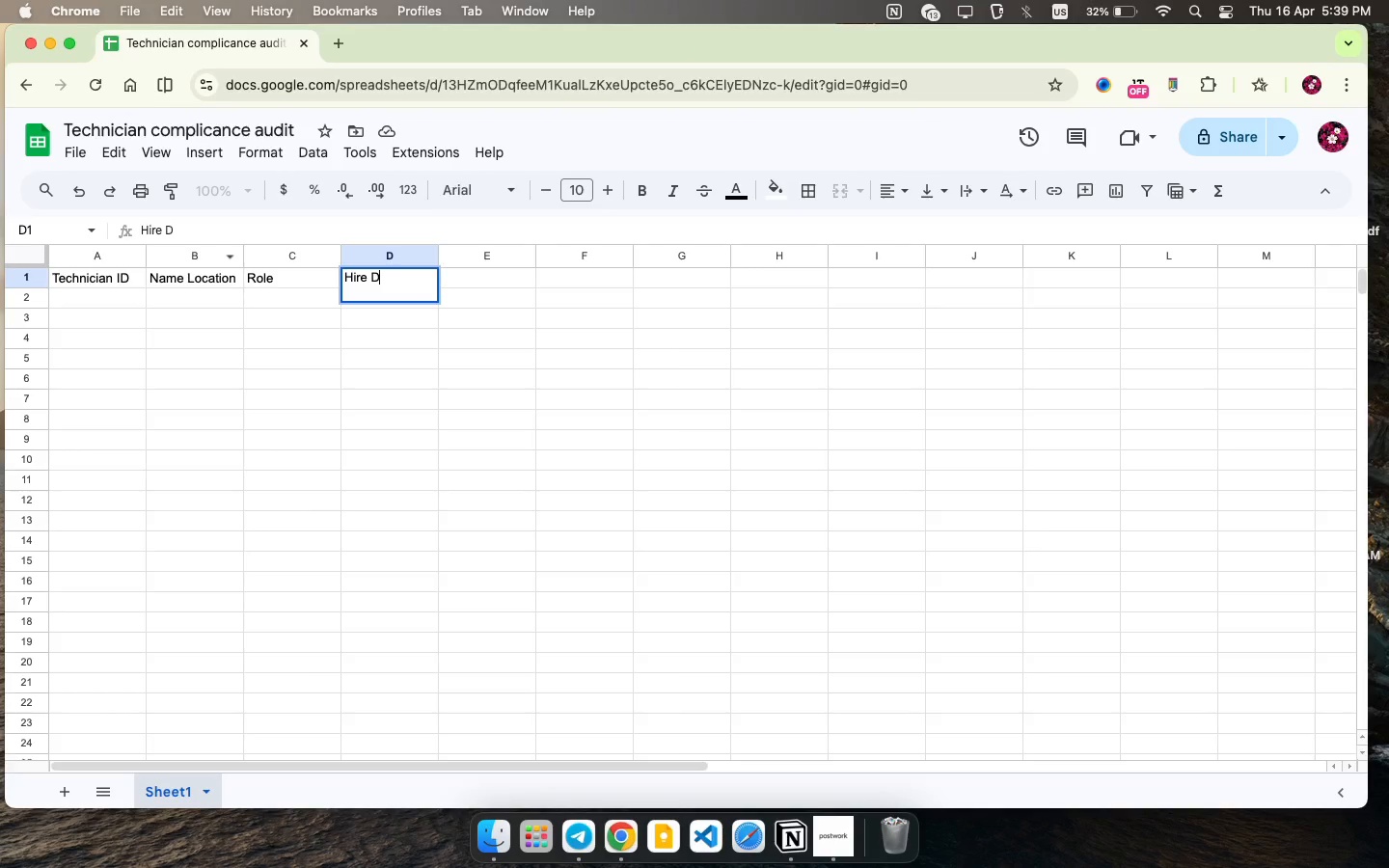 
key(Backspace)
 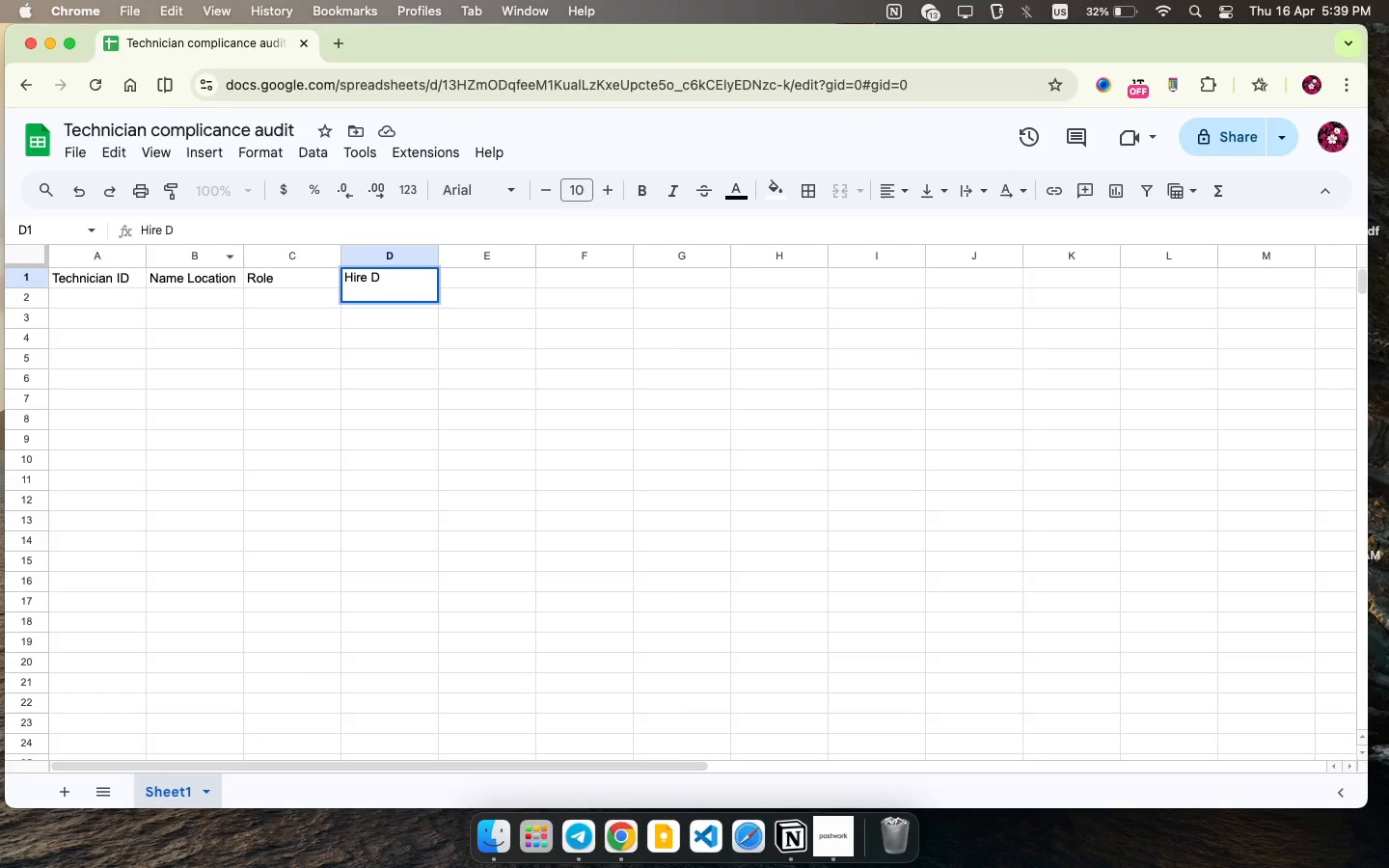 
key(CapsLock)
 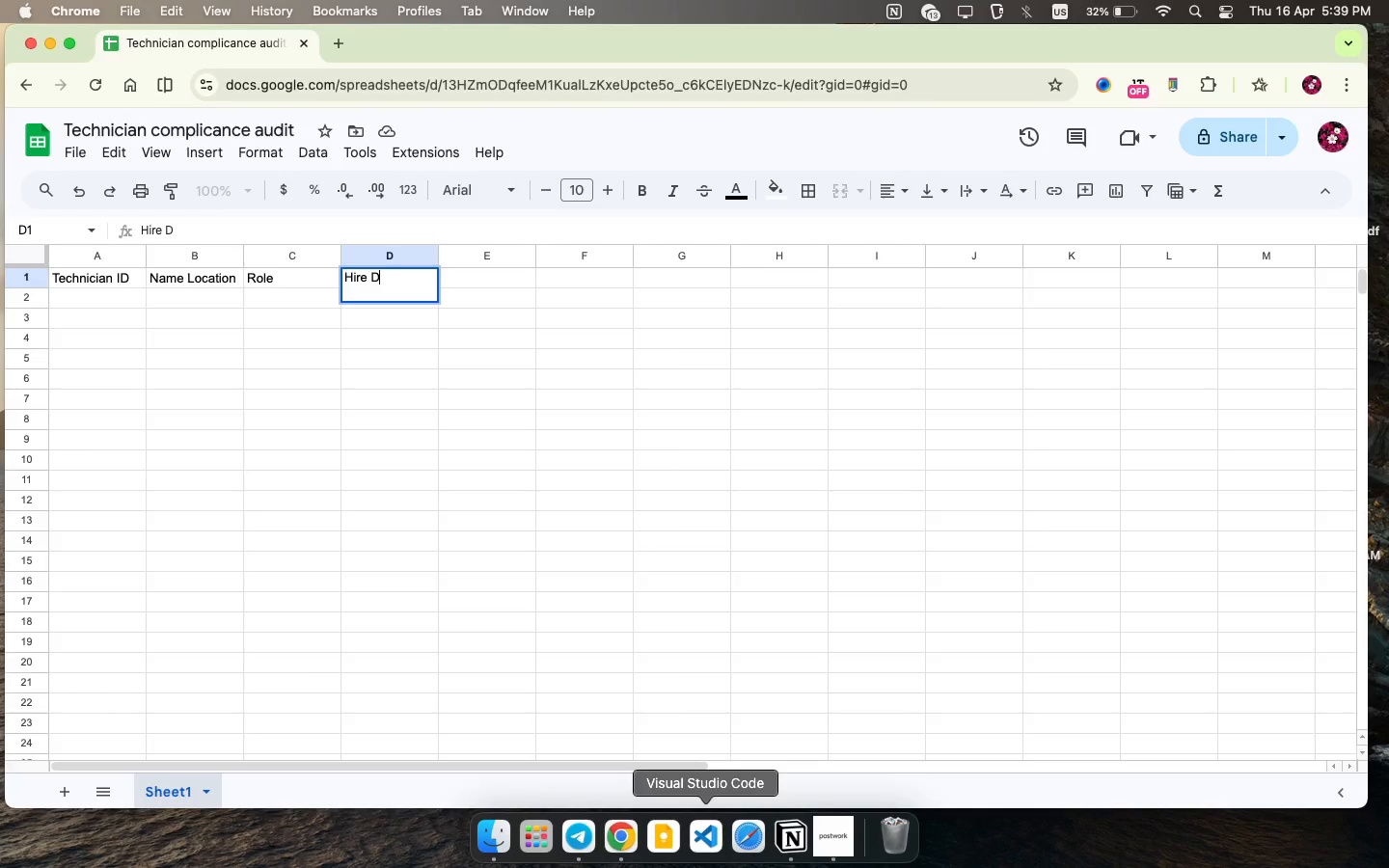 
type(ate )
 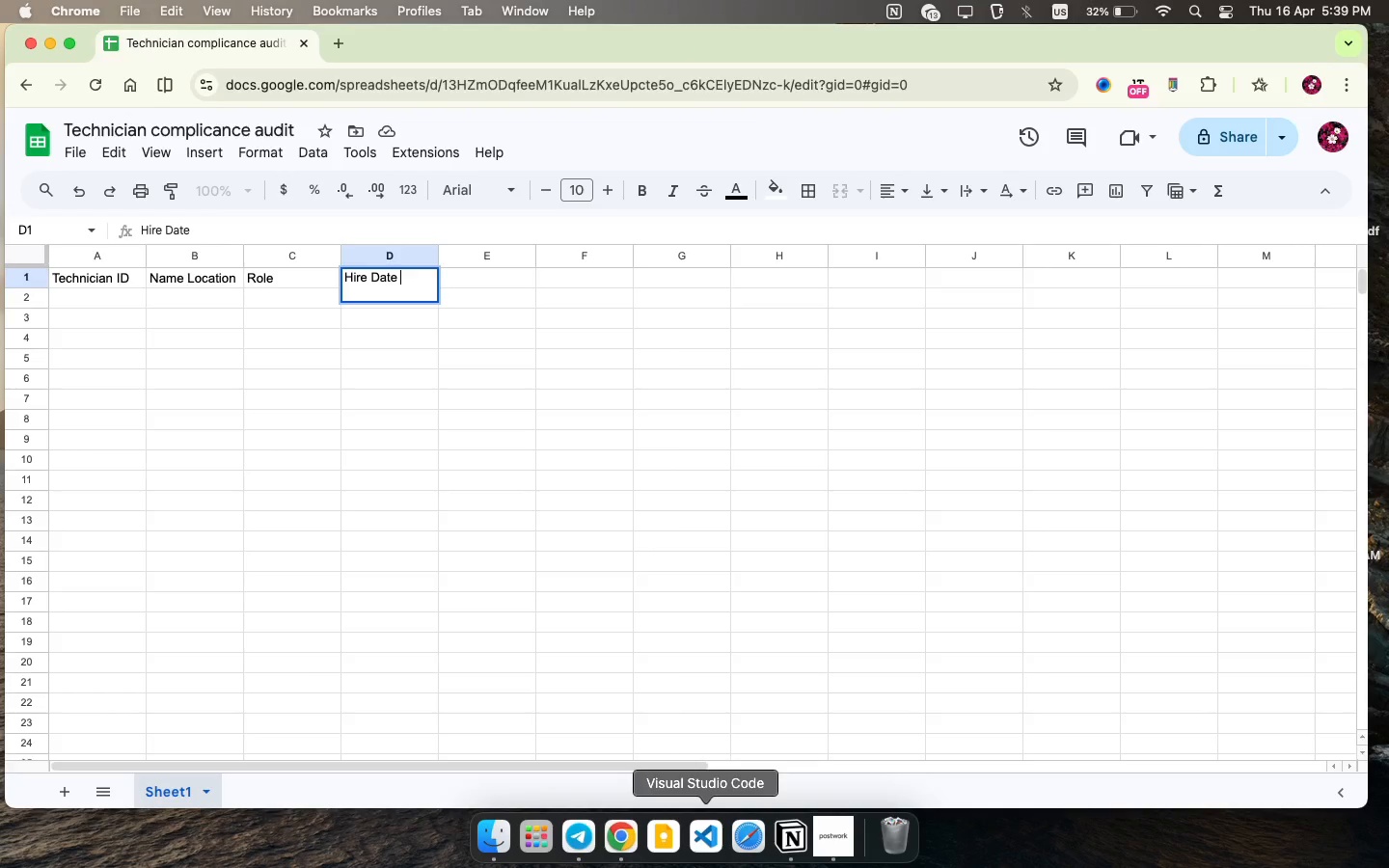 
key(ArrowRight)
 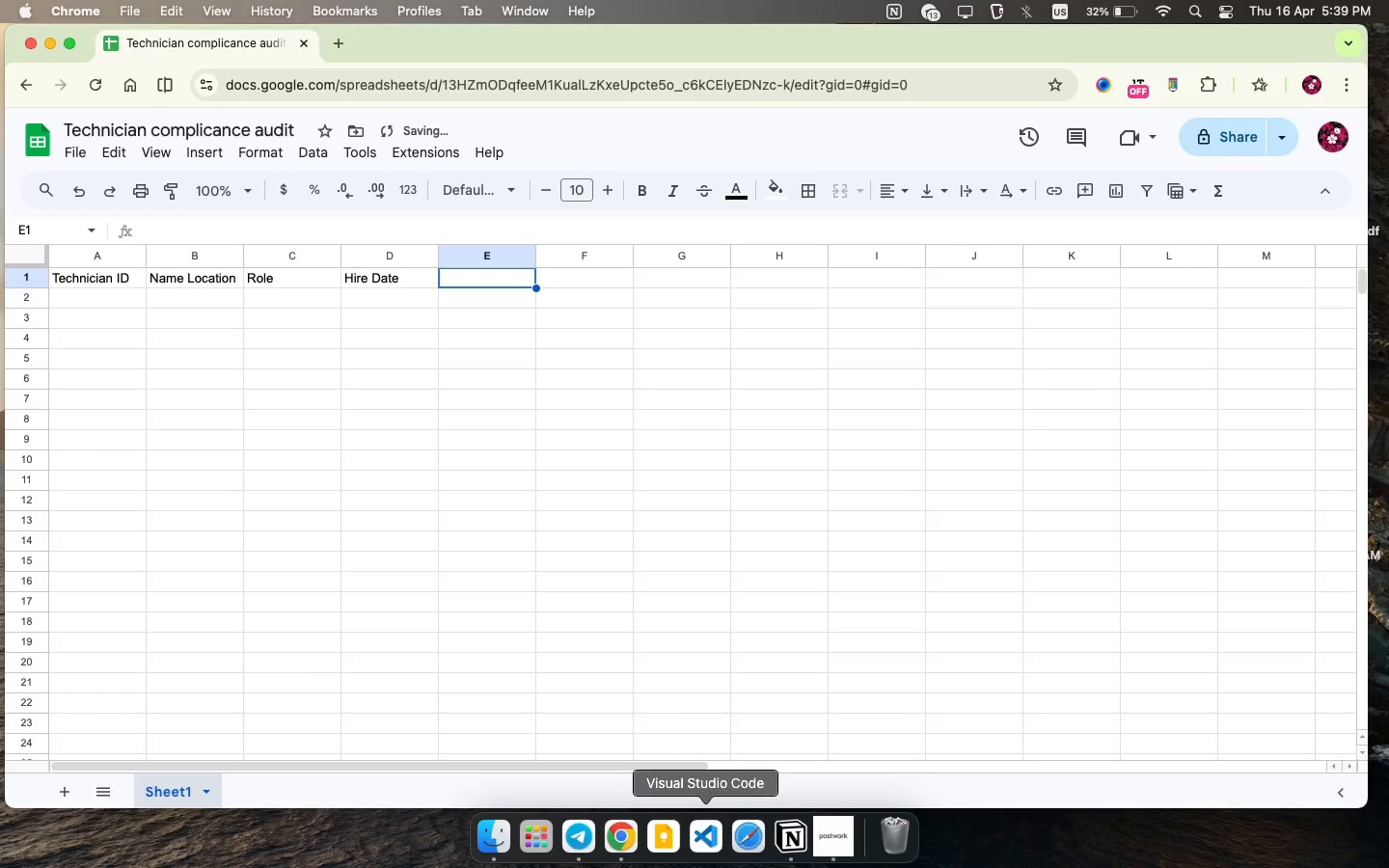 
type(Certification Sa)
key(Backspace)
type(tatus)
 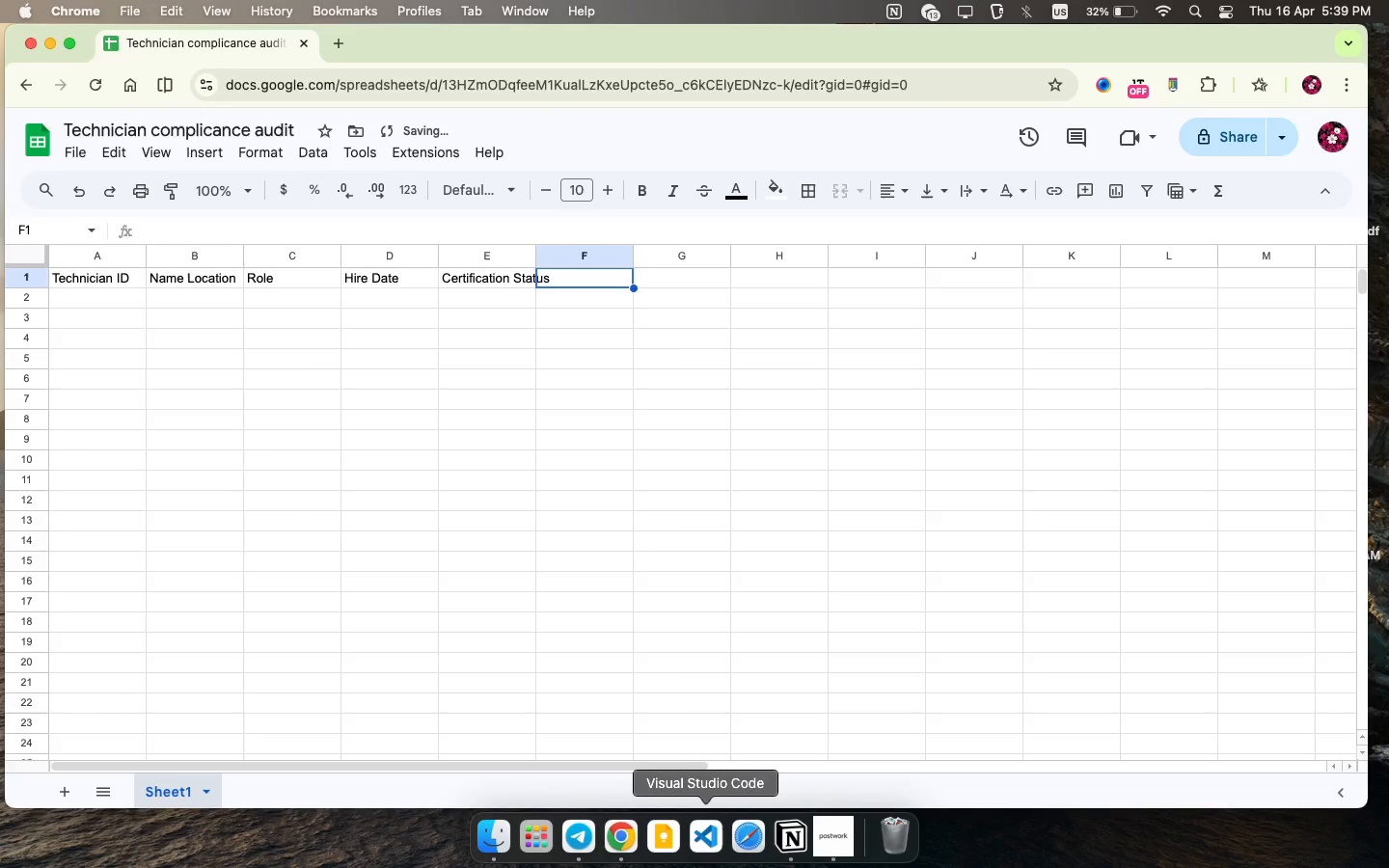 
key(ArrowRight)
 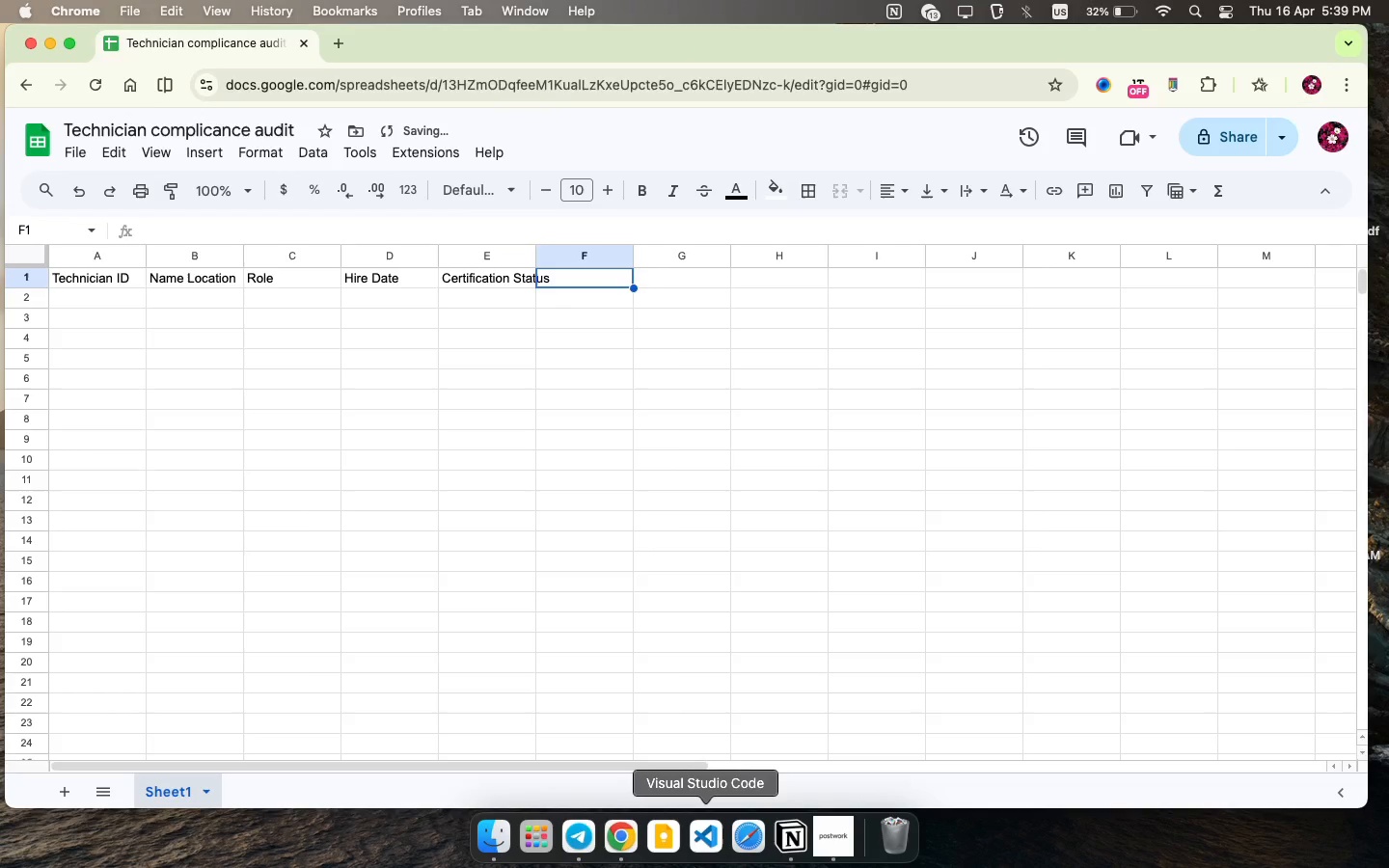 
type(Next Expr)
key(Backspace)
type(iry Dte)
key(Backspace)
key(Backspace)
type(ate)
 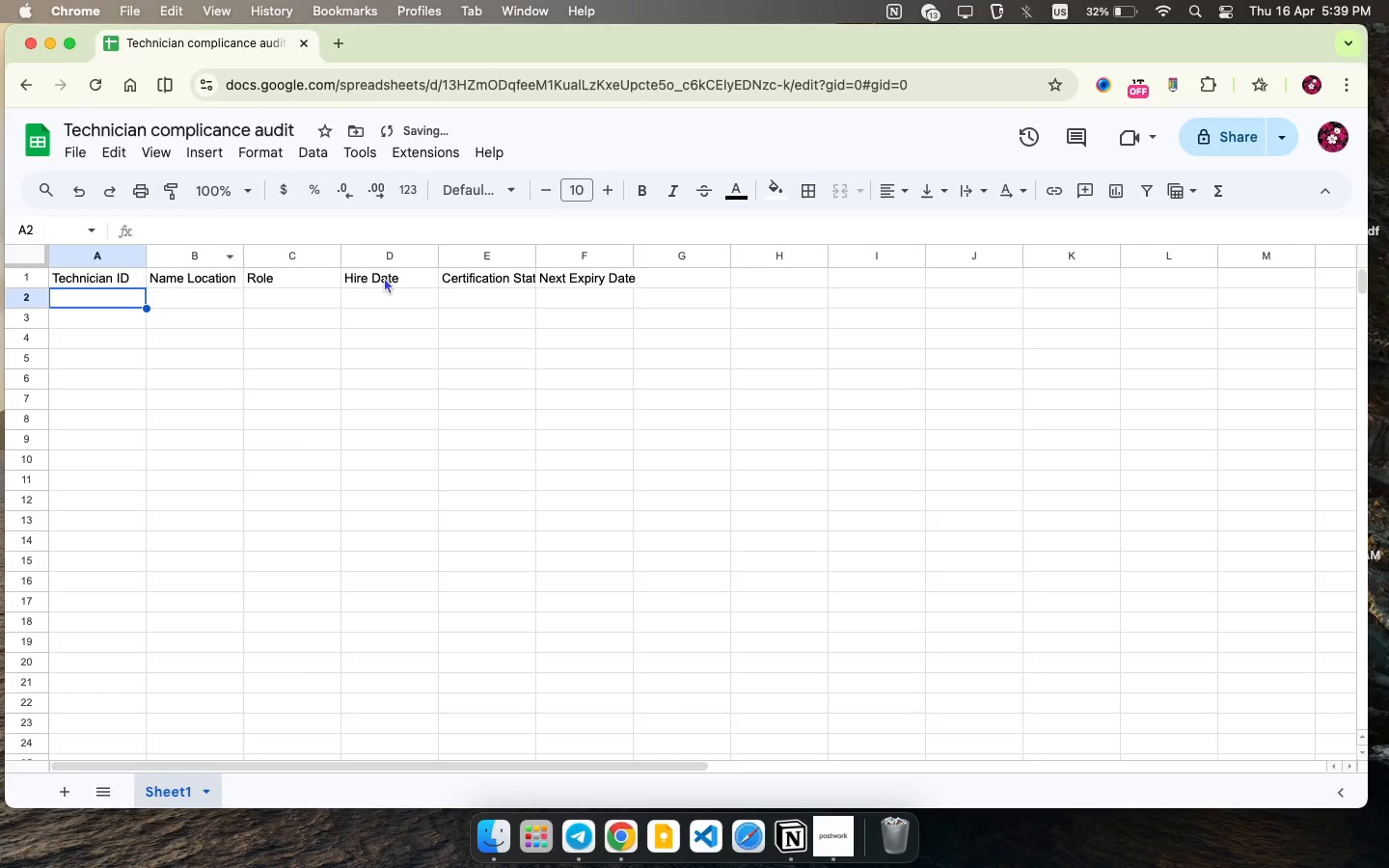 
wait(6.18)
 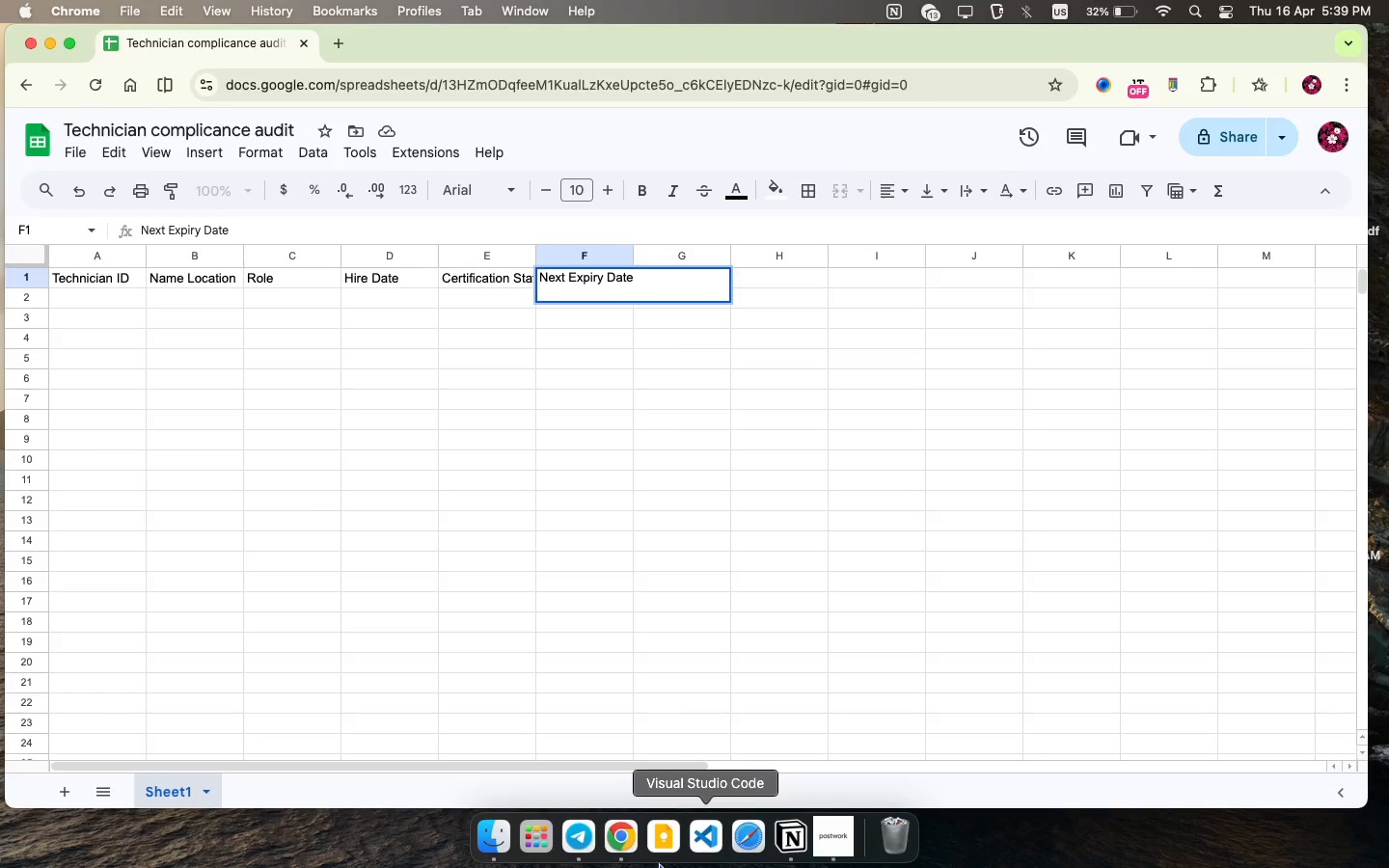 
key(CapsLock)
 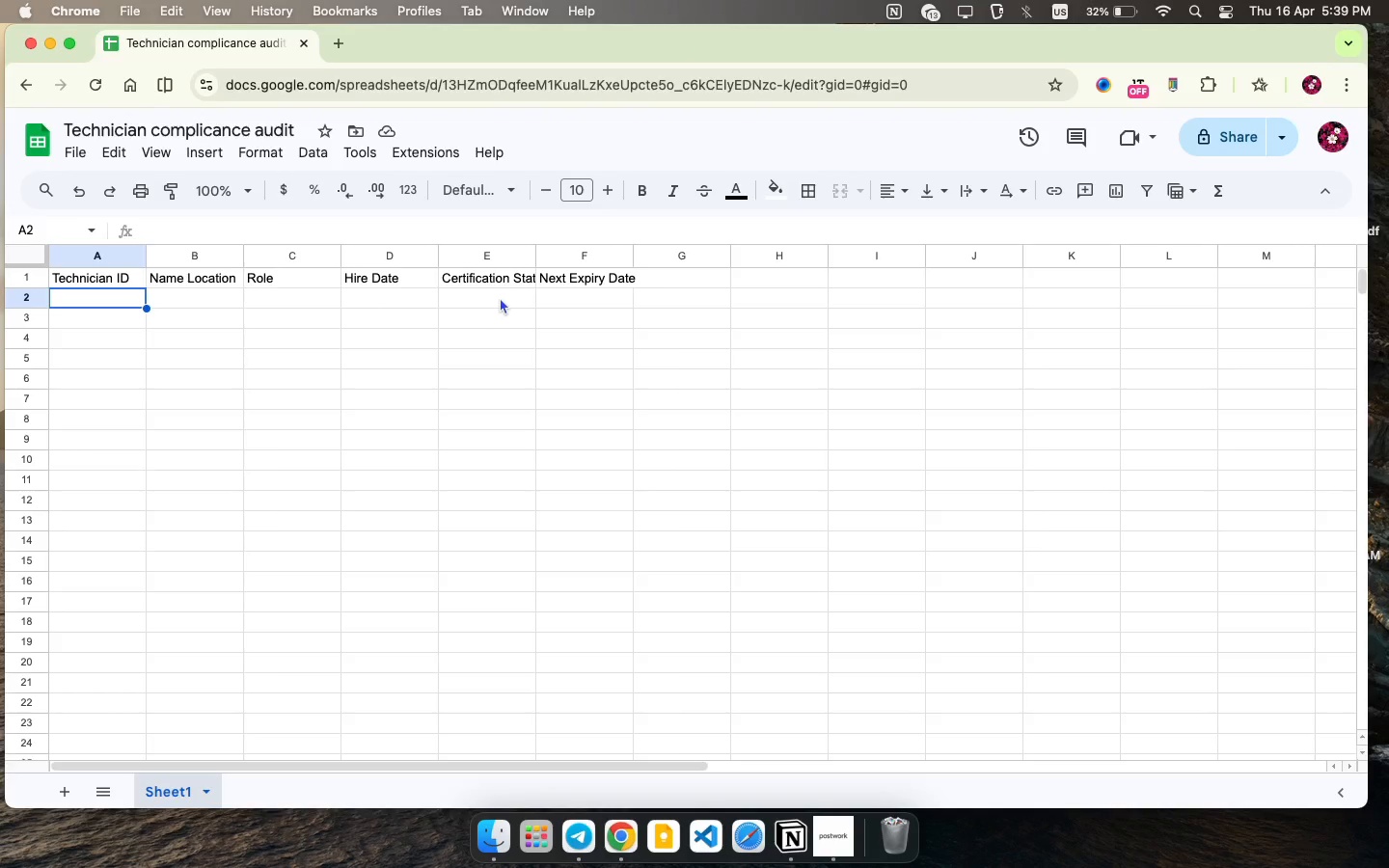 
wait(10.16)
 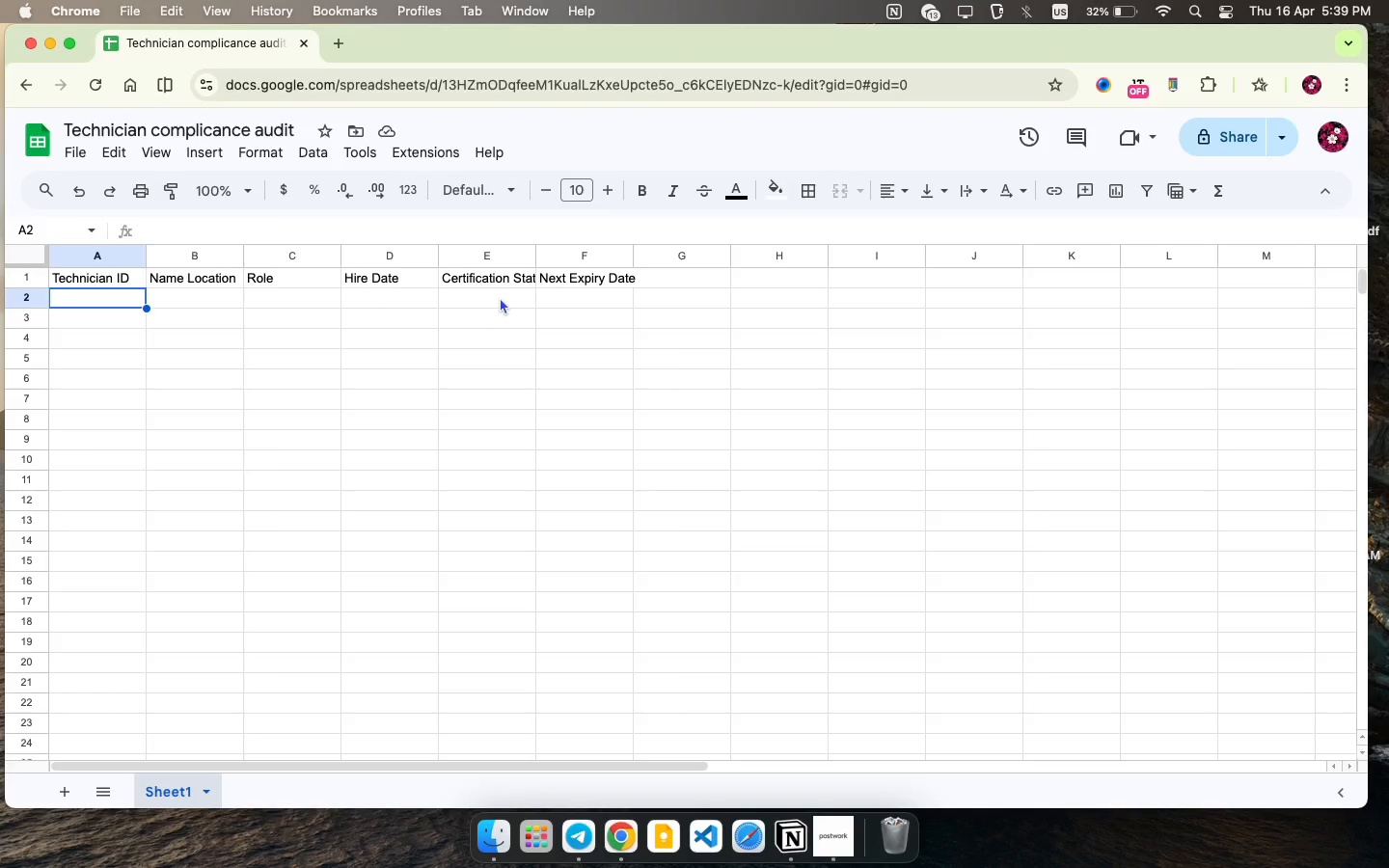 
left_click_drag(start_coordinate=[129, 275], to_coordinate=[634, 281])
 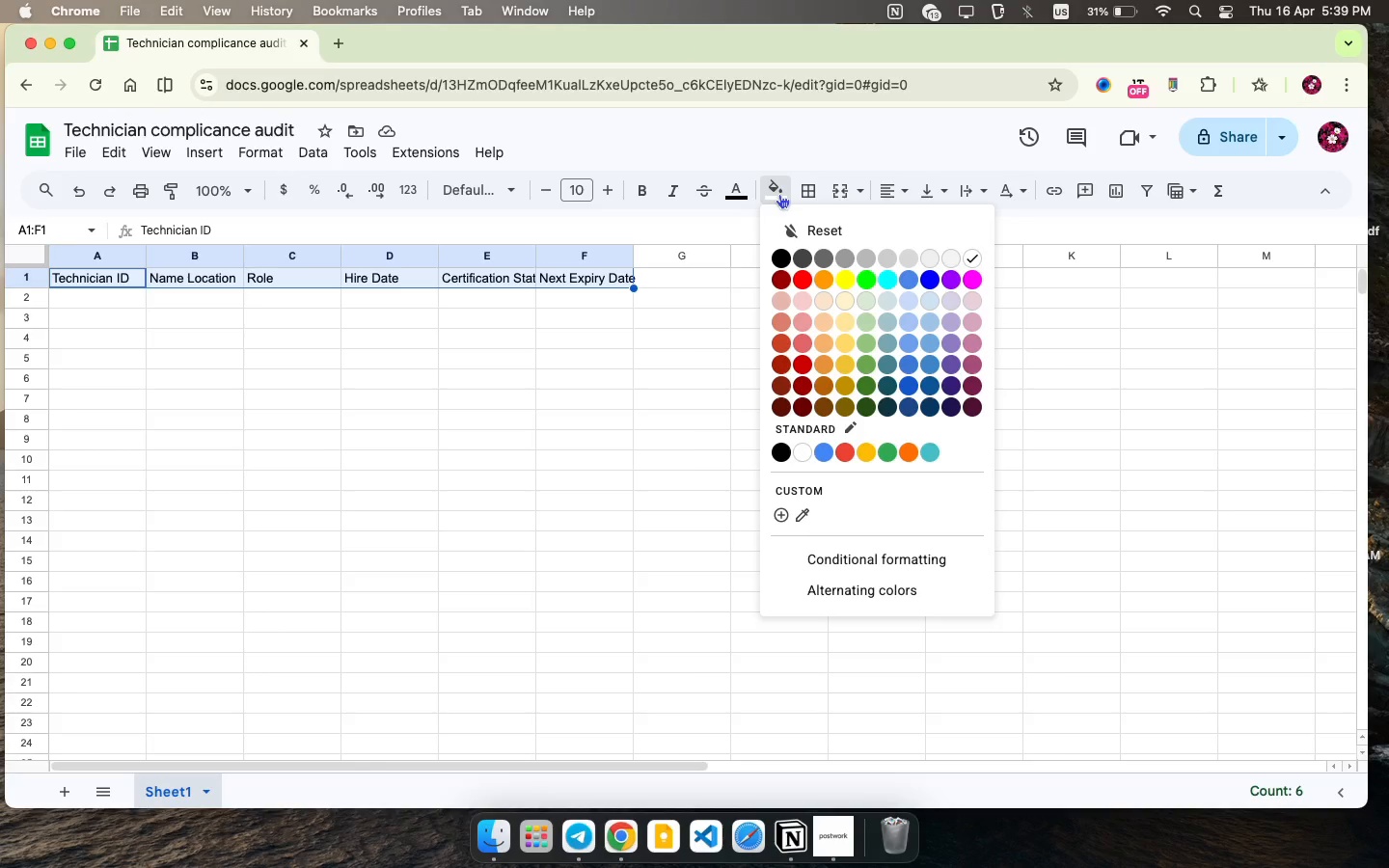 
left_click([779, 194])
 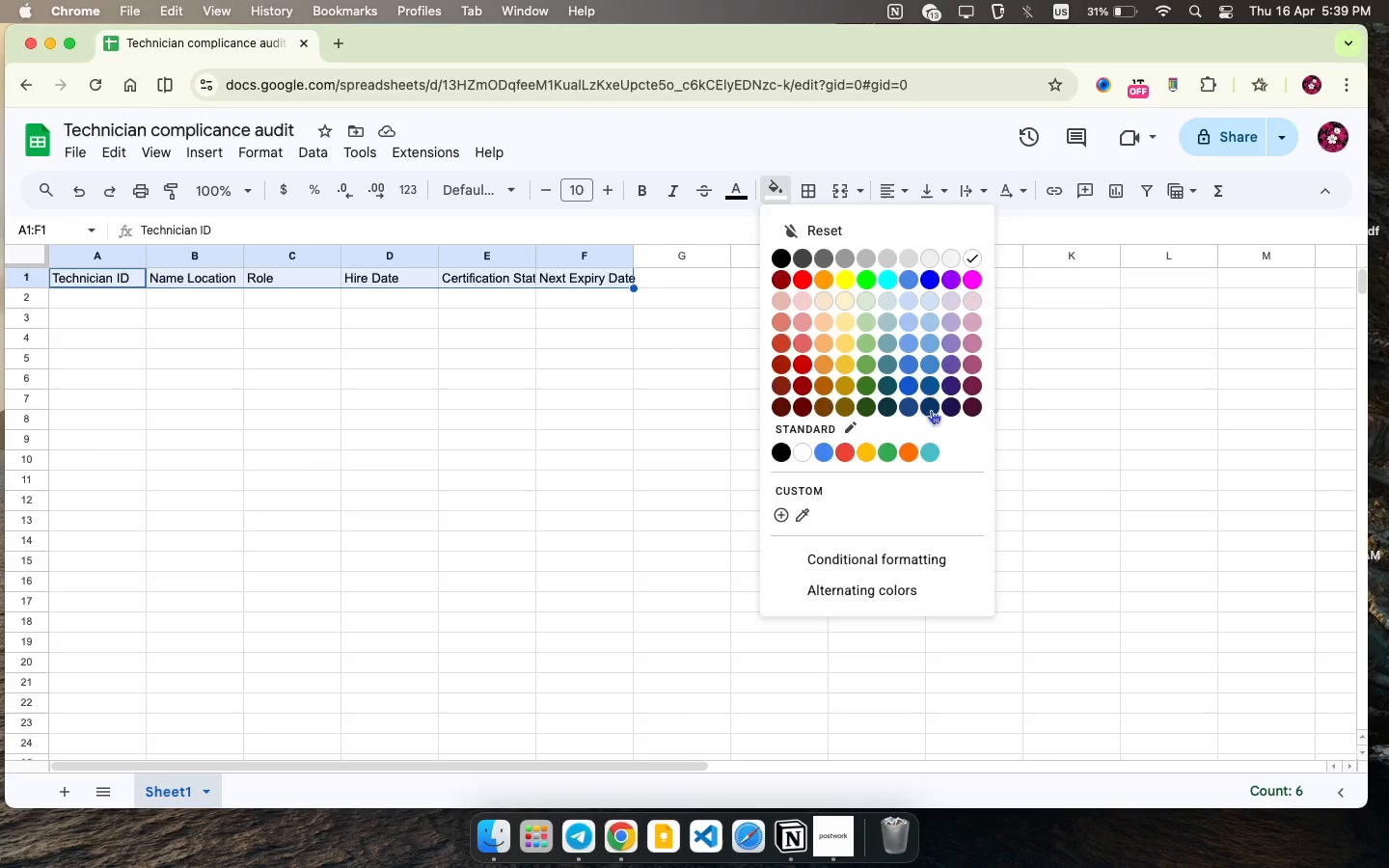 
left_click([930, 409])
 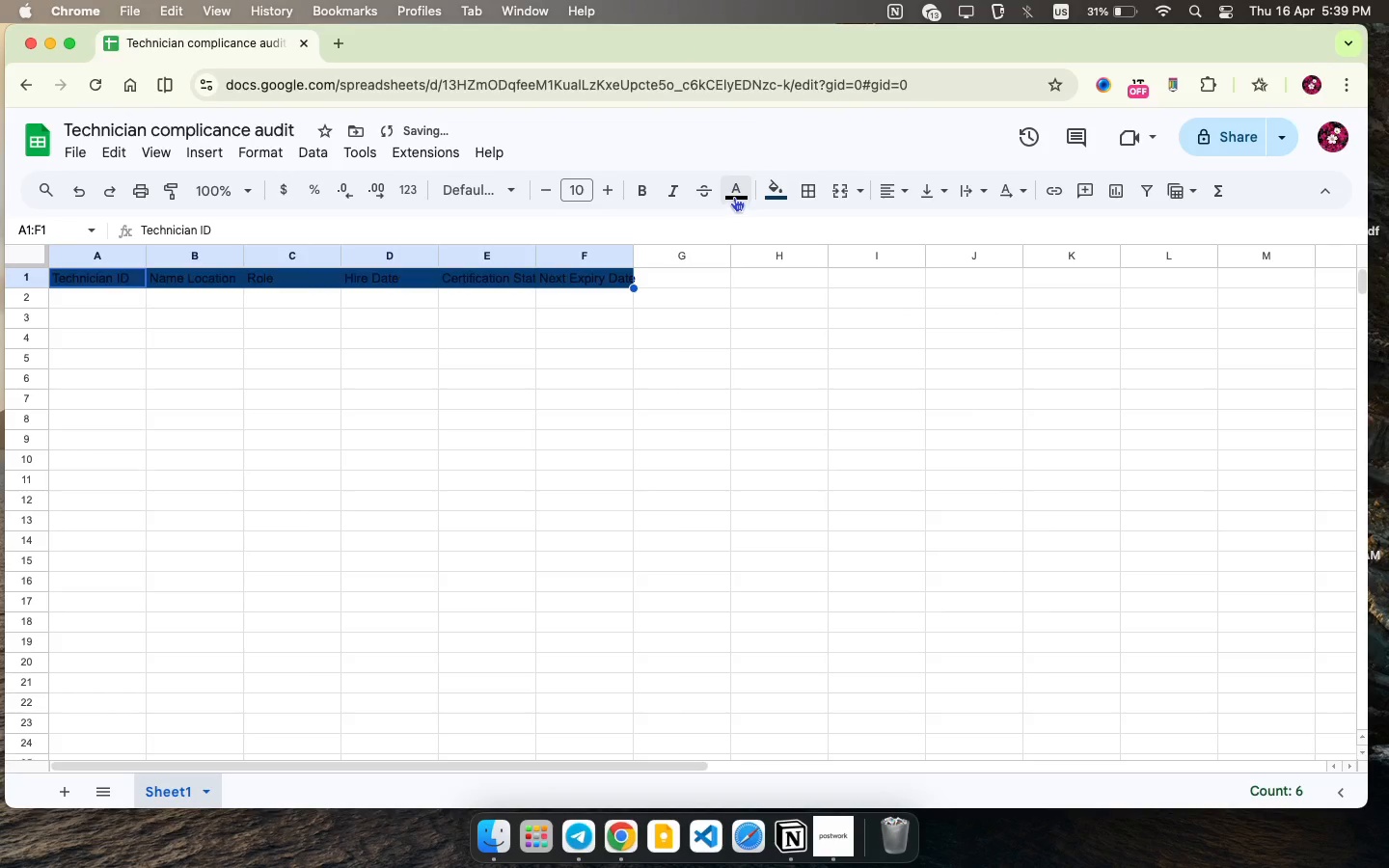 
left_click([723, 195])
 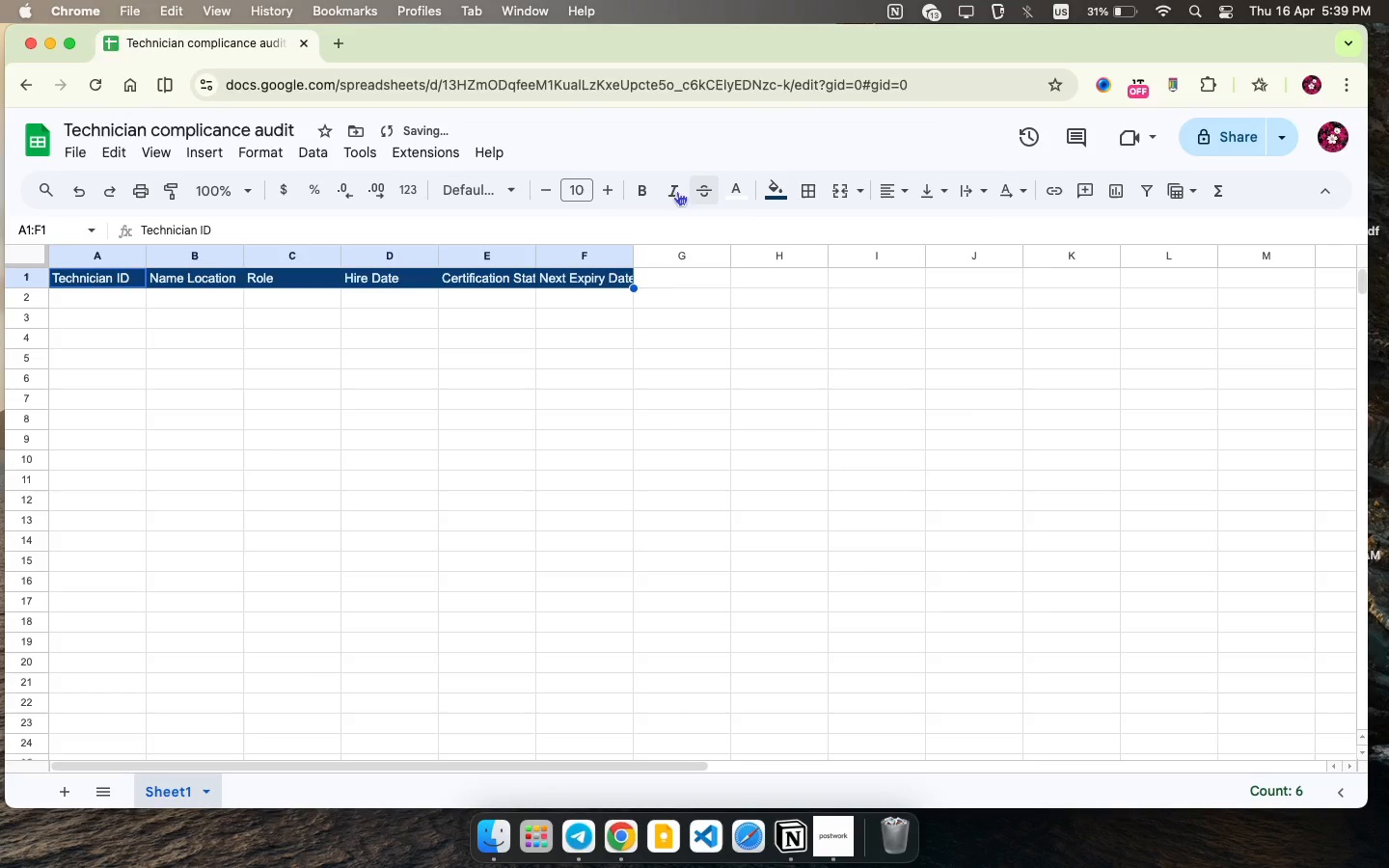 
left_click([640, 194])
 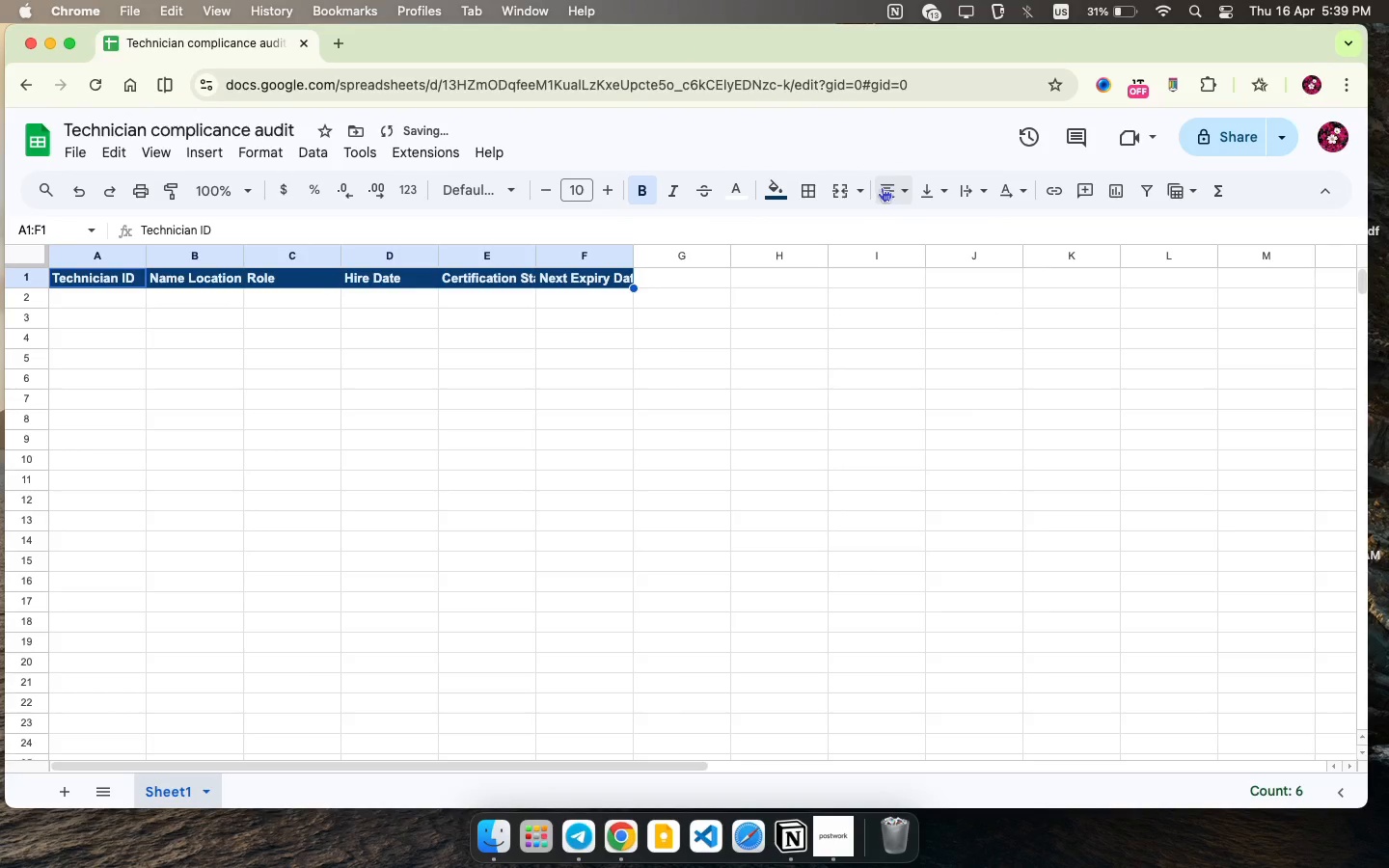 
left_click([892, 188])
 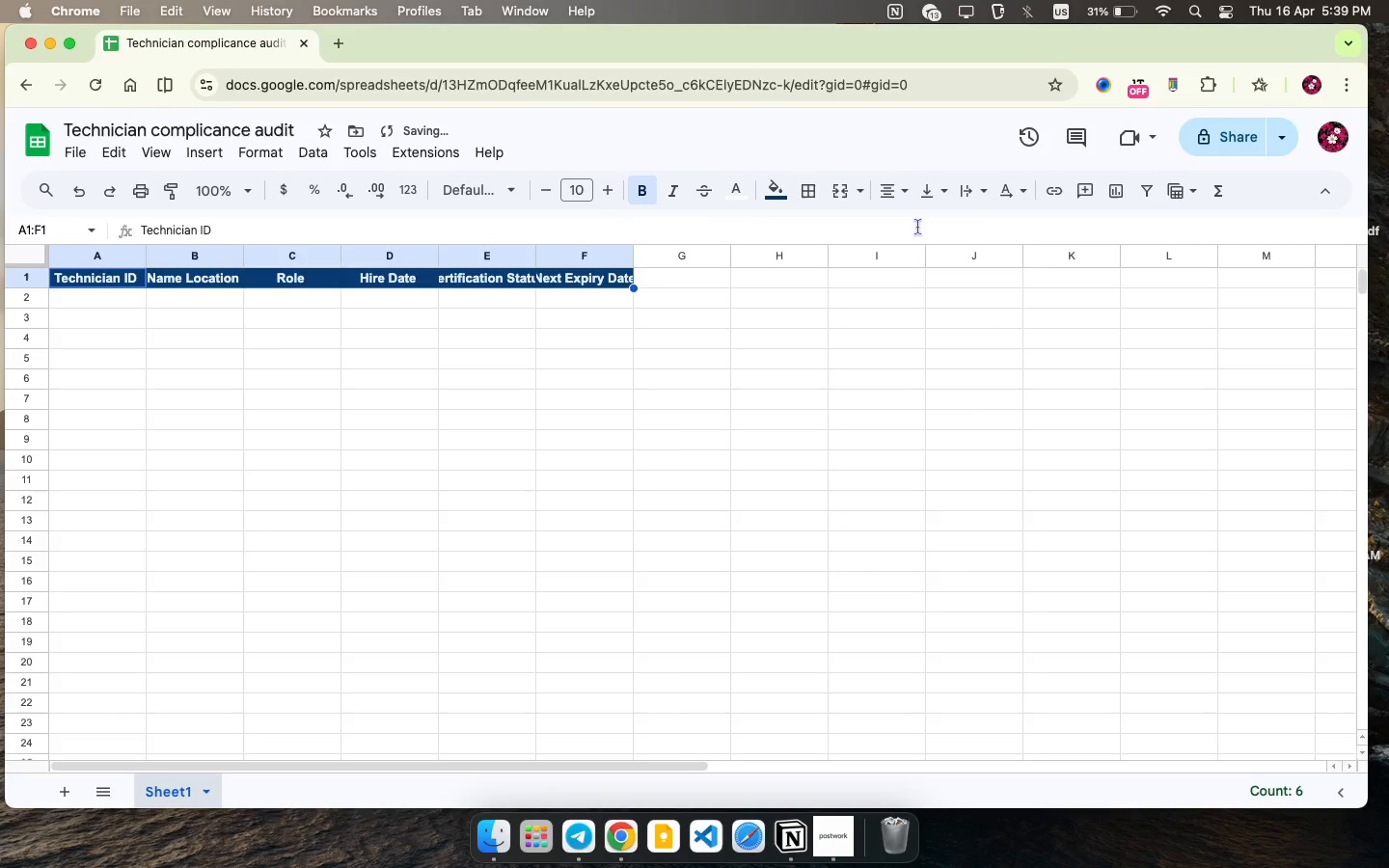 
left_click([922, 226])
 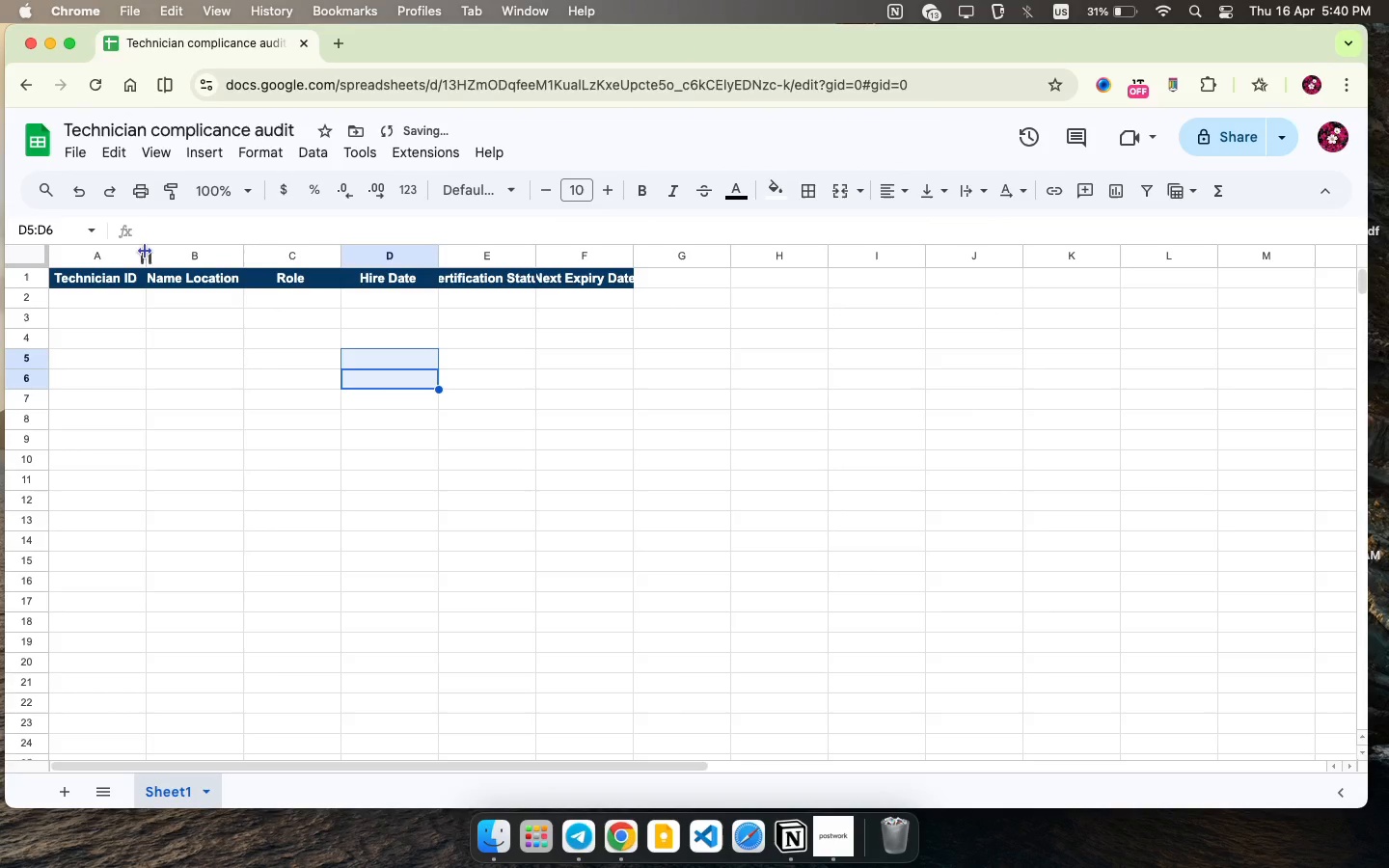 
left_click_drag(start_coordinate=[150, 249], to_coordinate=[162, 249])
 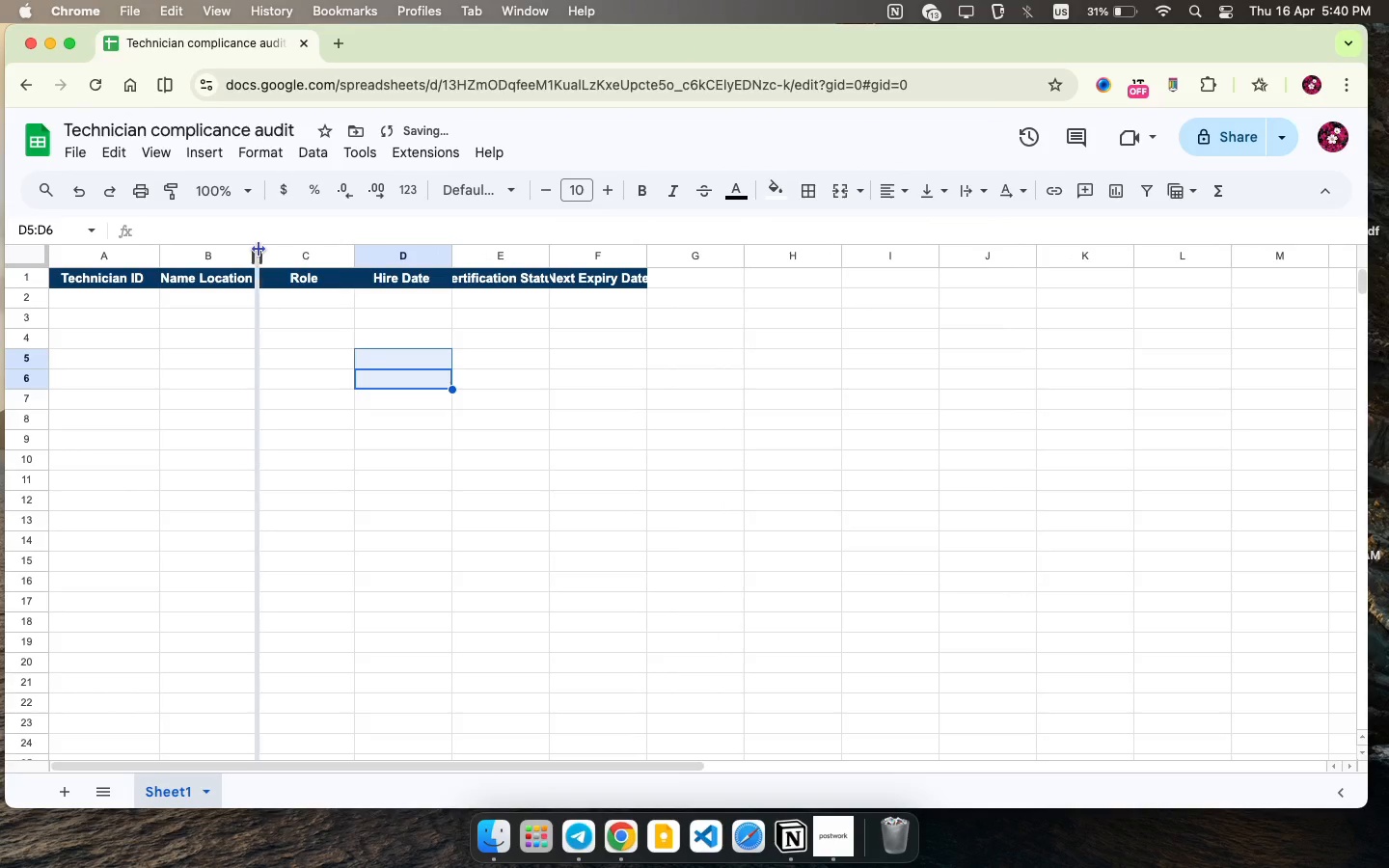 
left_click_drag(start_coordinate=[259, 249], to_coordinate=[313, 250])
 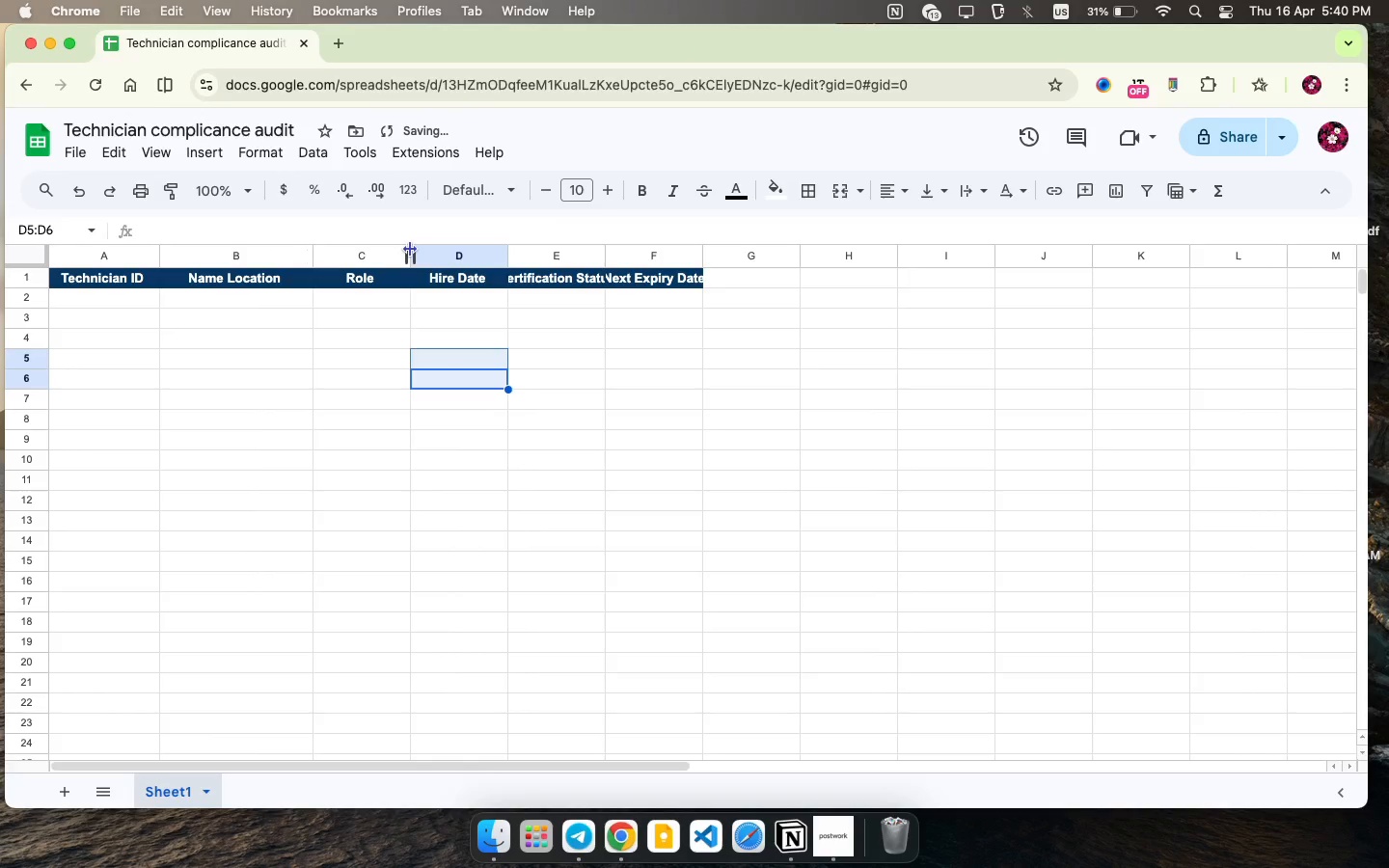 
left_click_drag(start_coordinate=[410, 249], to_coordinate=[461, 248])
 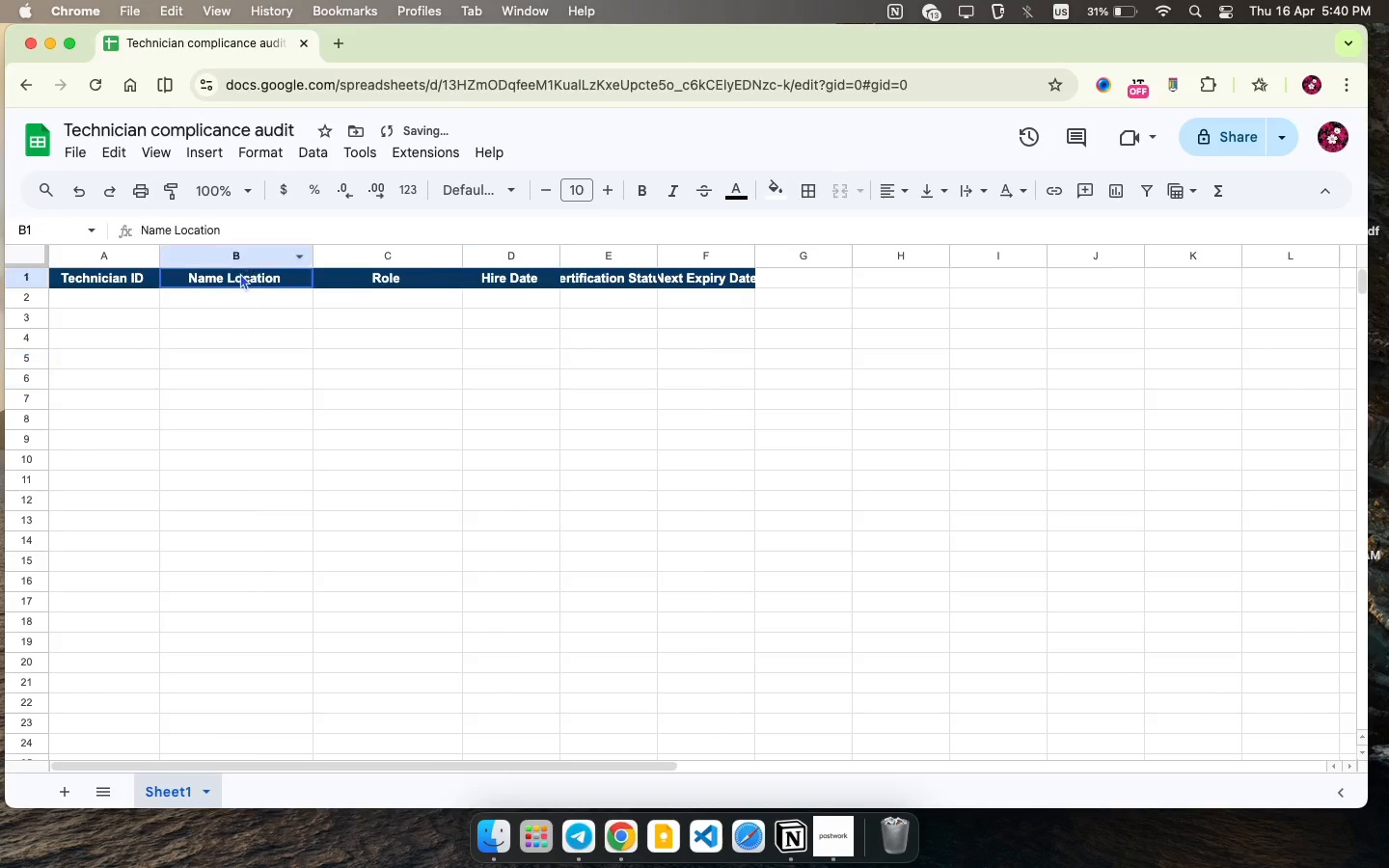 
left_click([240, 273])
 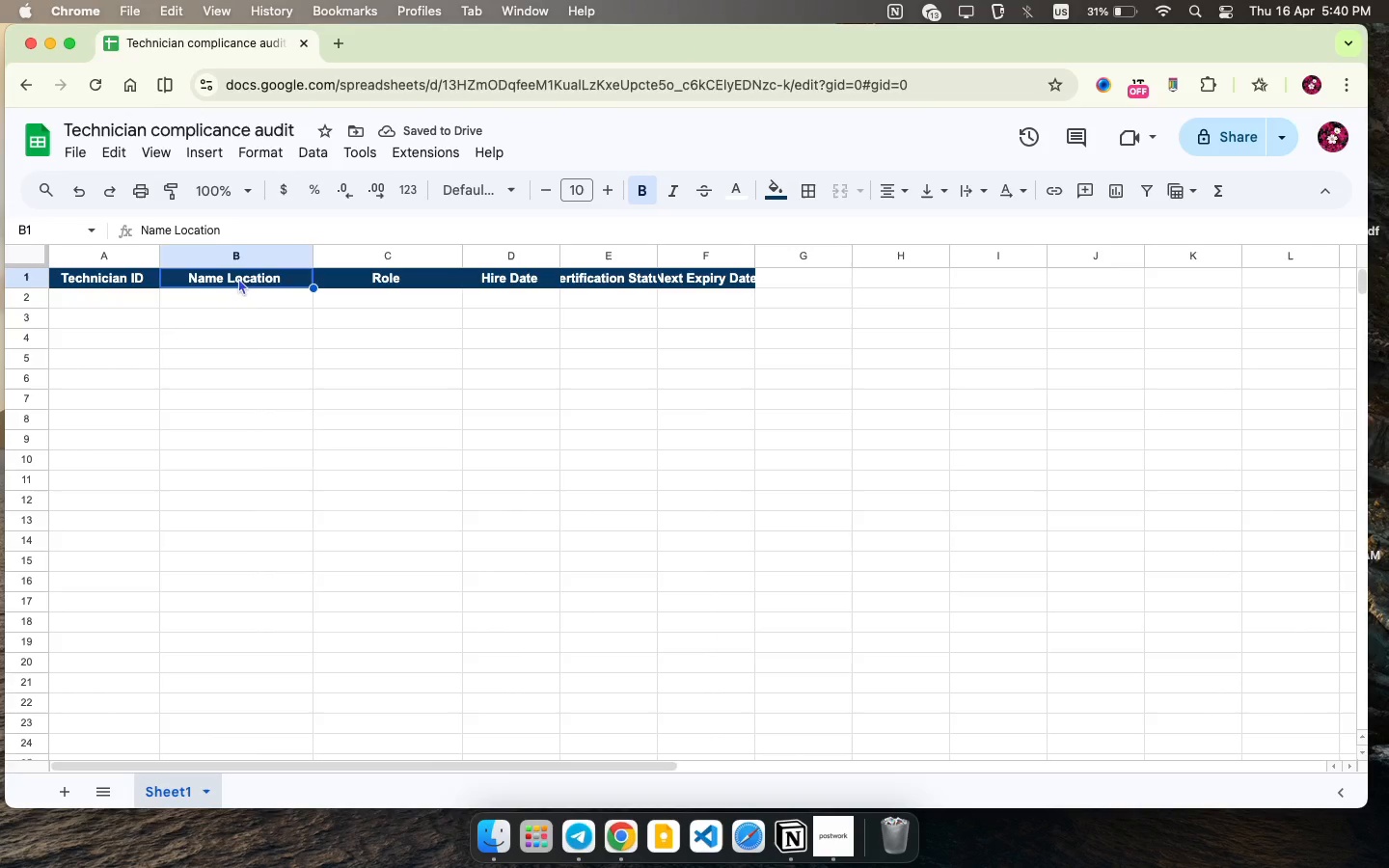 
type(n)
key(Backspace)
type(Name)
 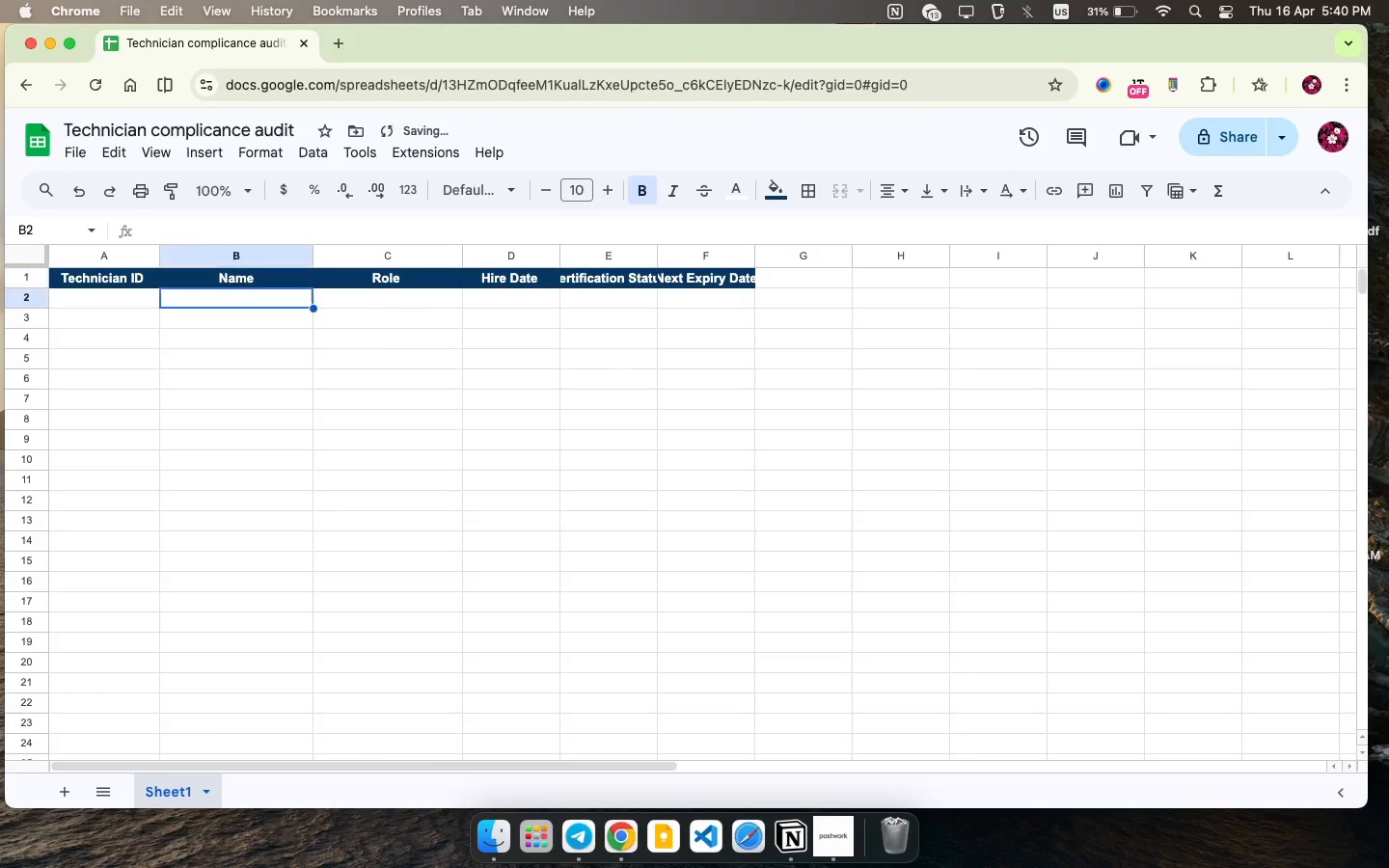 
key(Enter)
 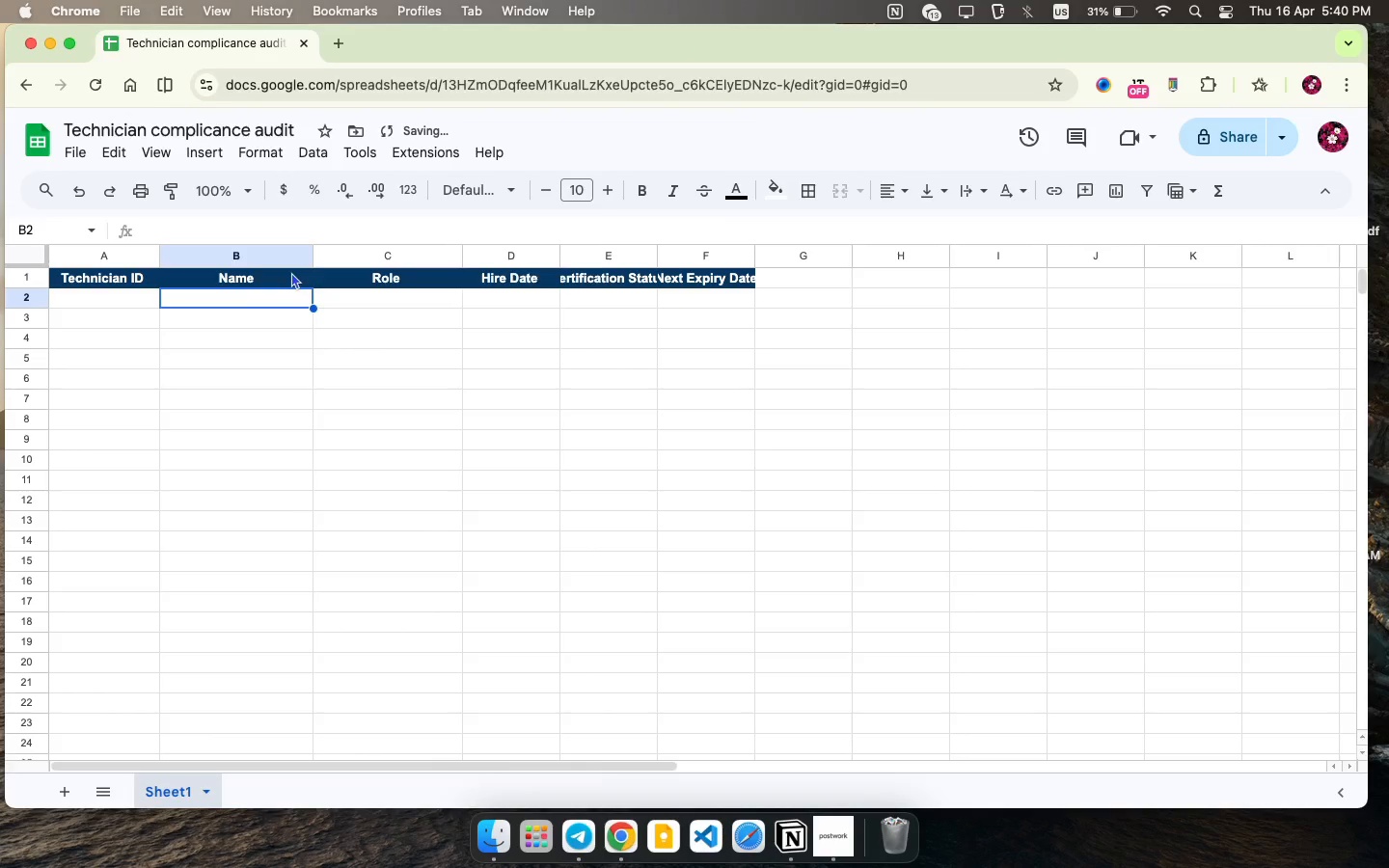 
right_click([291, 272])
 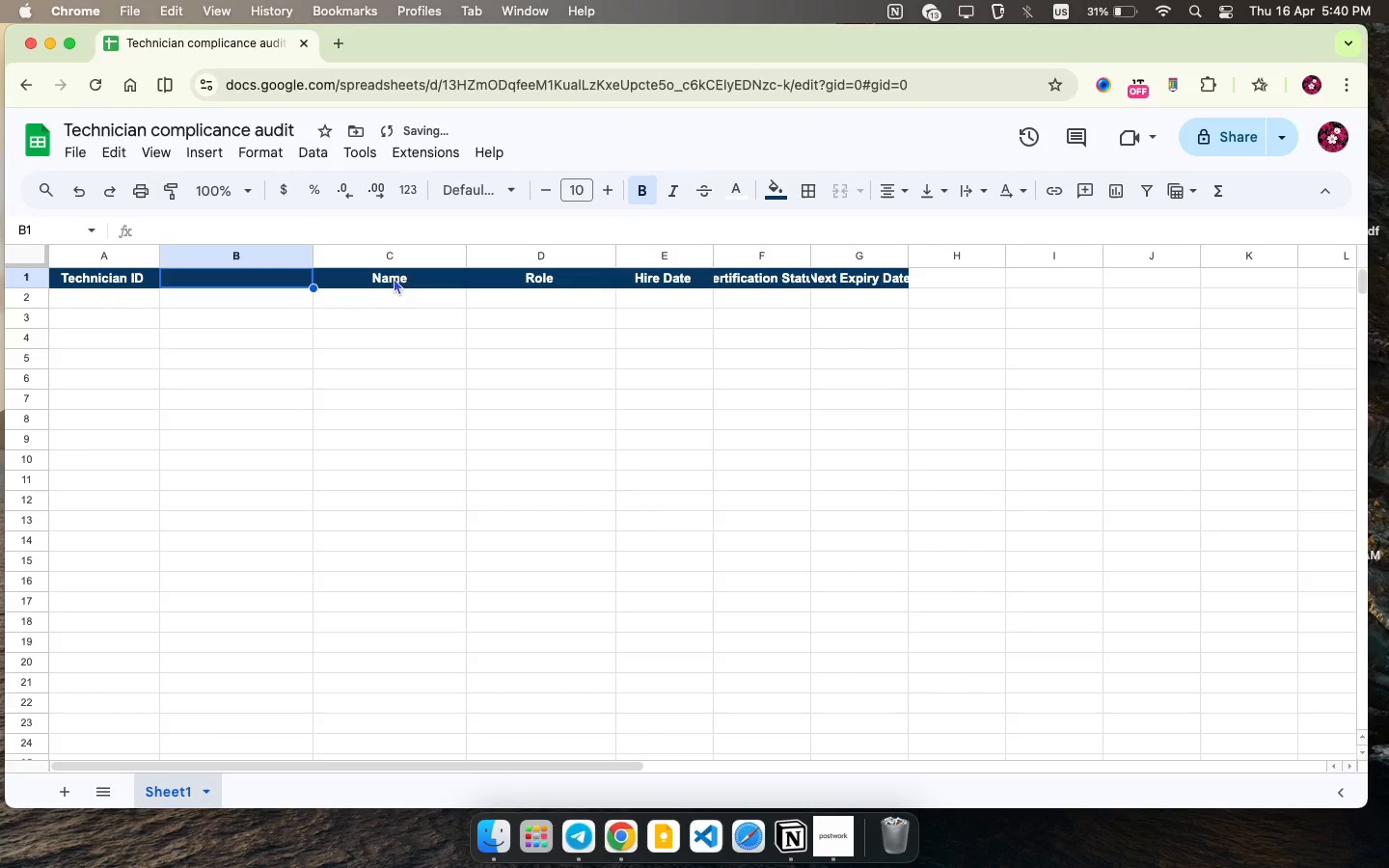 
left_click([294, 276])
 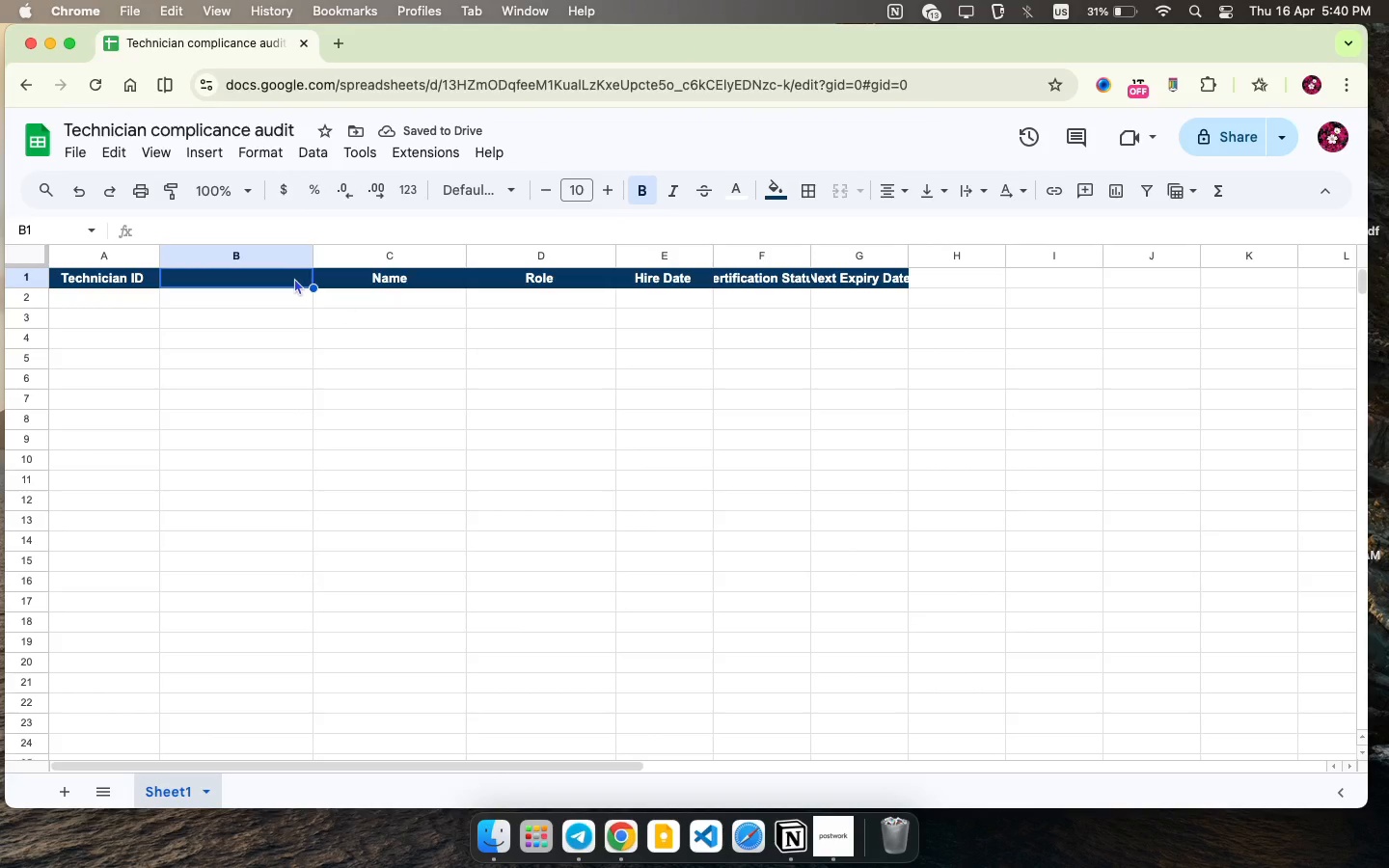 
type(Name )
 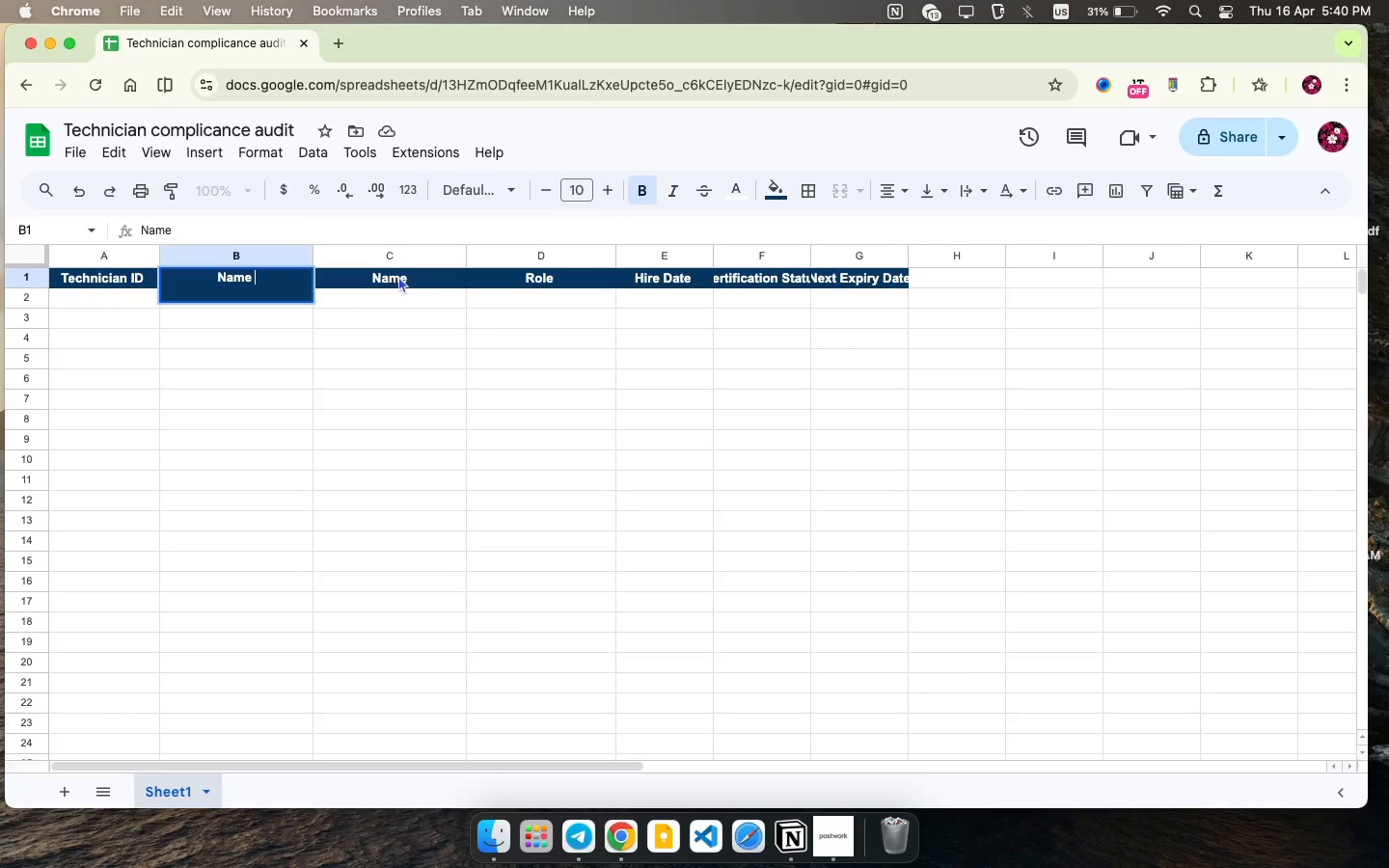 
left_click([398, 276])
 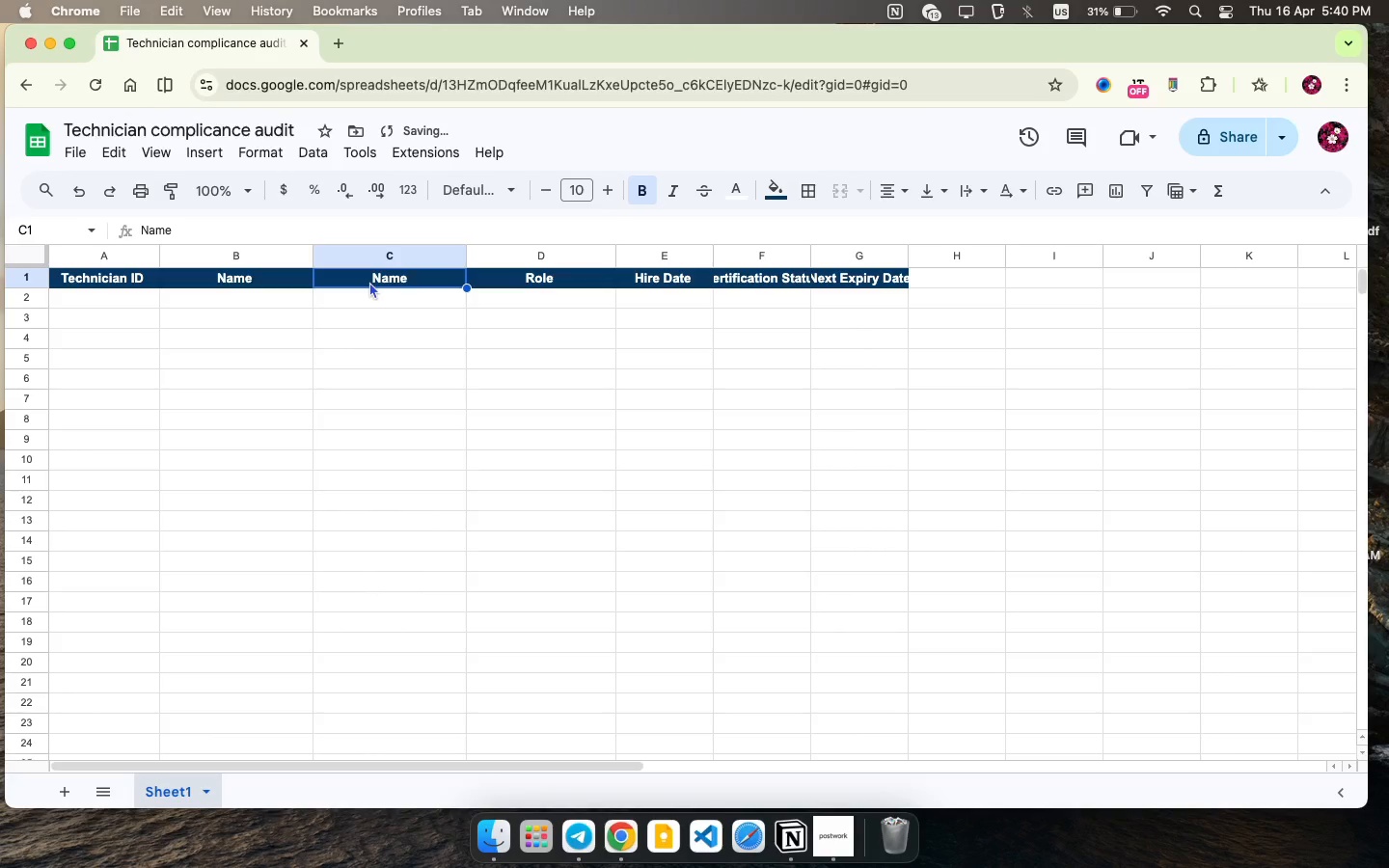 
type(Location )
 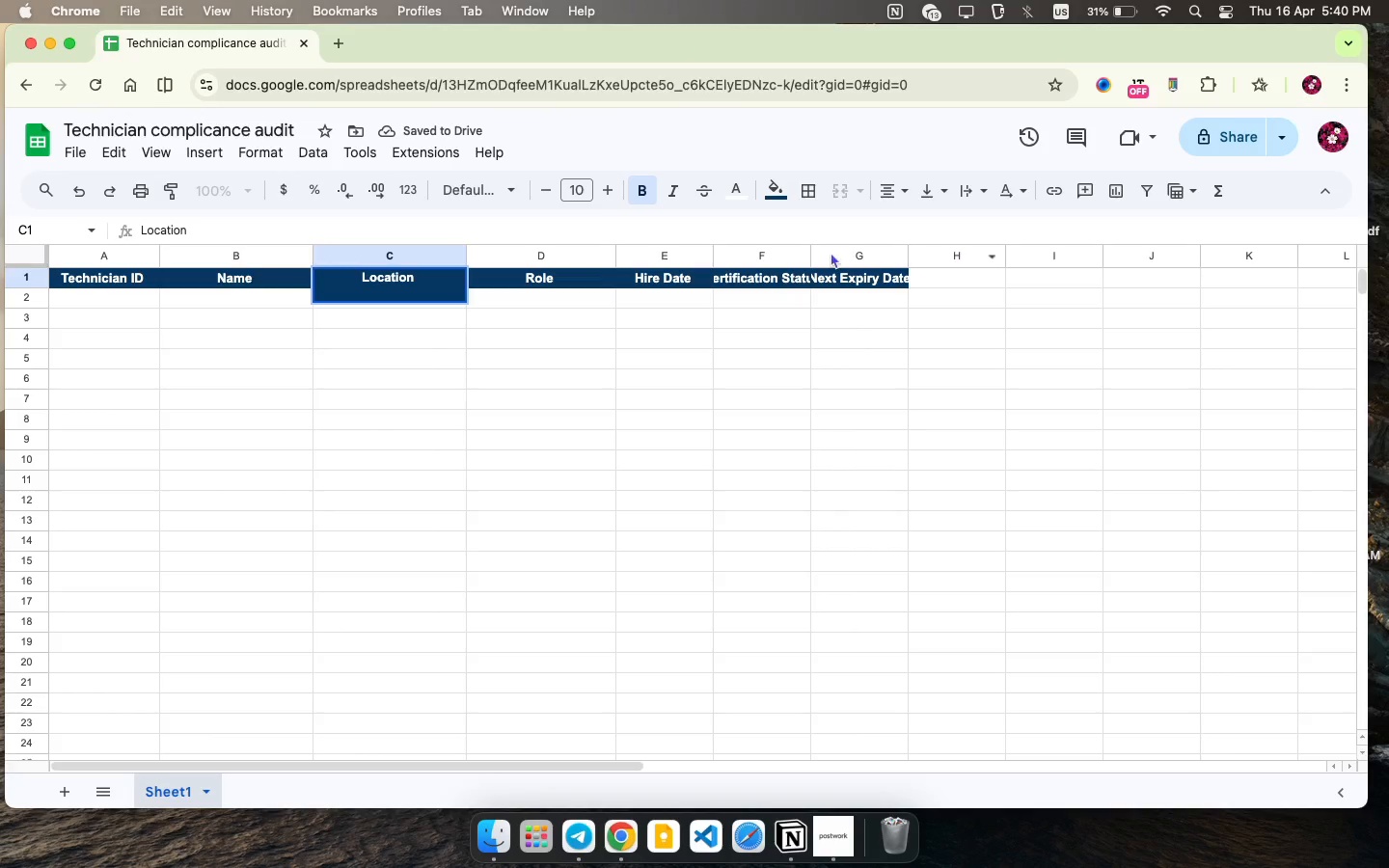 
left_click_drag(start_coordinate=[809, 248], to_coordinate=[861, 245])
 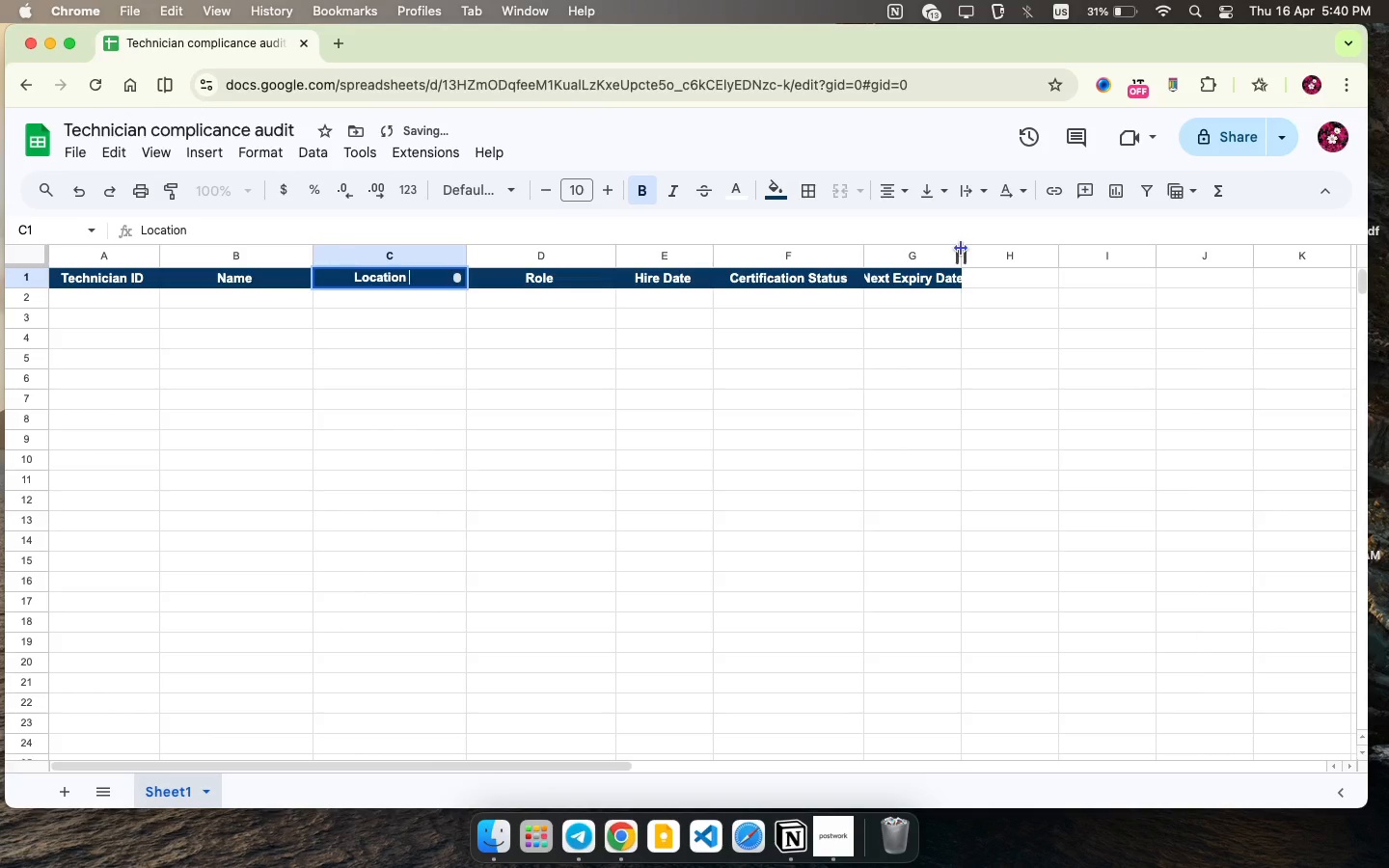 
left_click_drag(start_coordinate=[961, 248], to_coordinate=[1001, 248])
 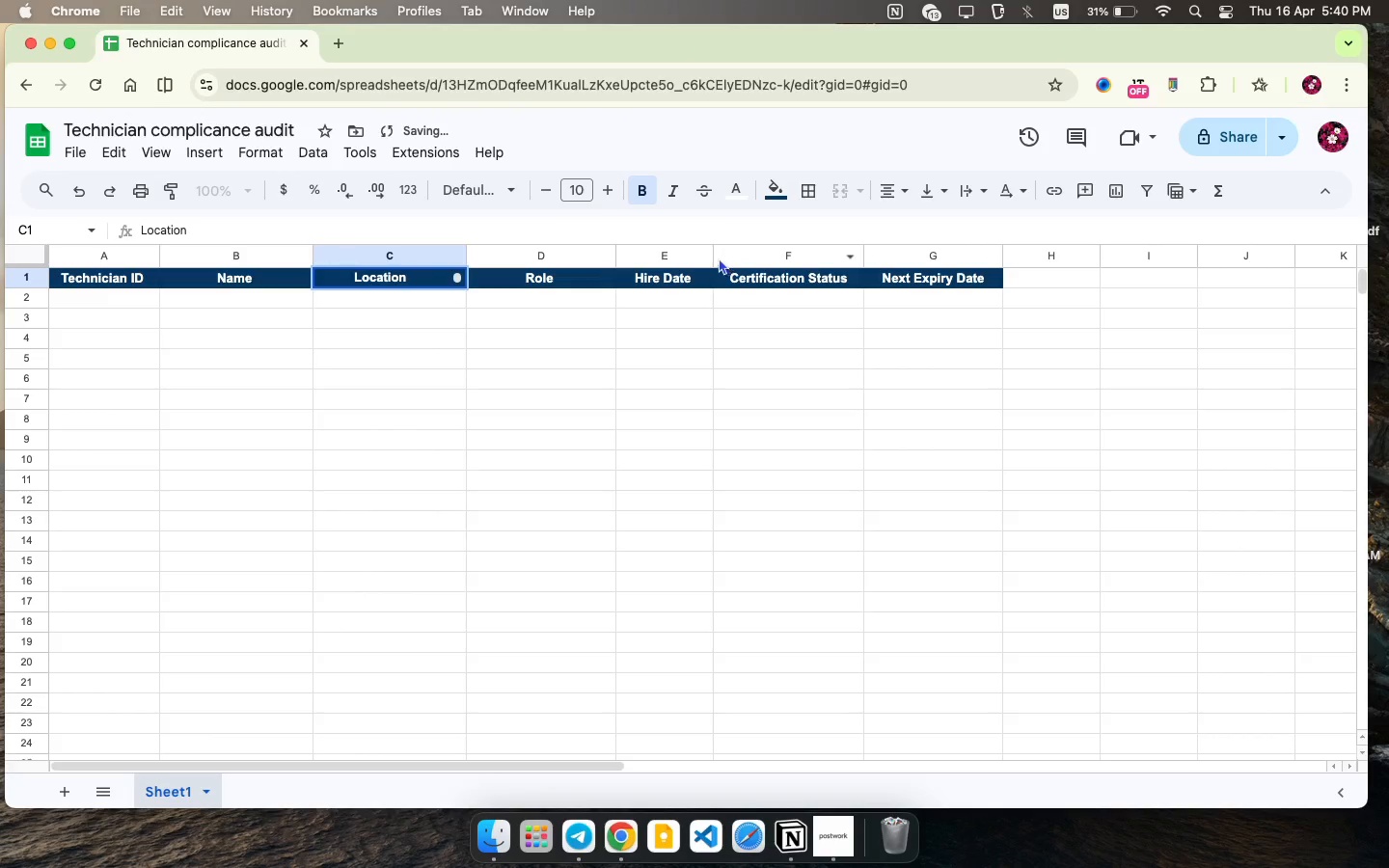 
left_click_drag(start_coordinate=[713, 256], to_coordinate=[761, 258])
 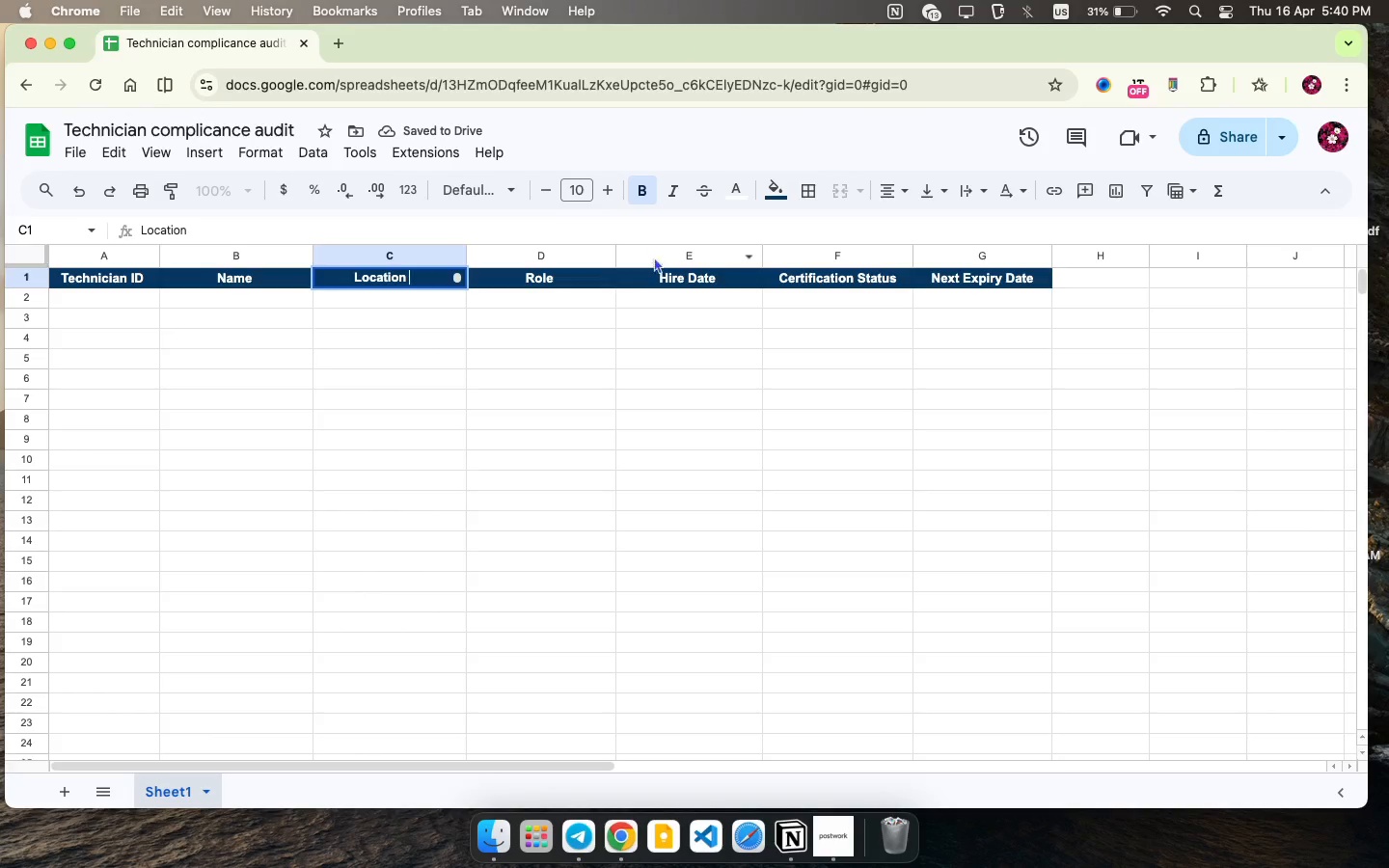 
left_click_drag(start_coordinate=[617, 255], to_coordinate=[662, 256])
 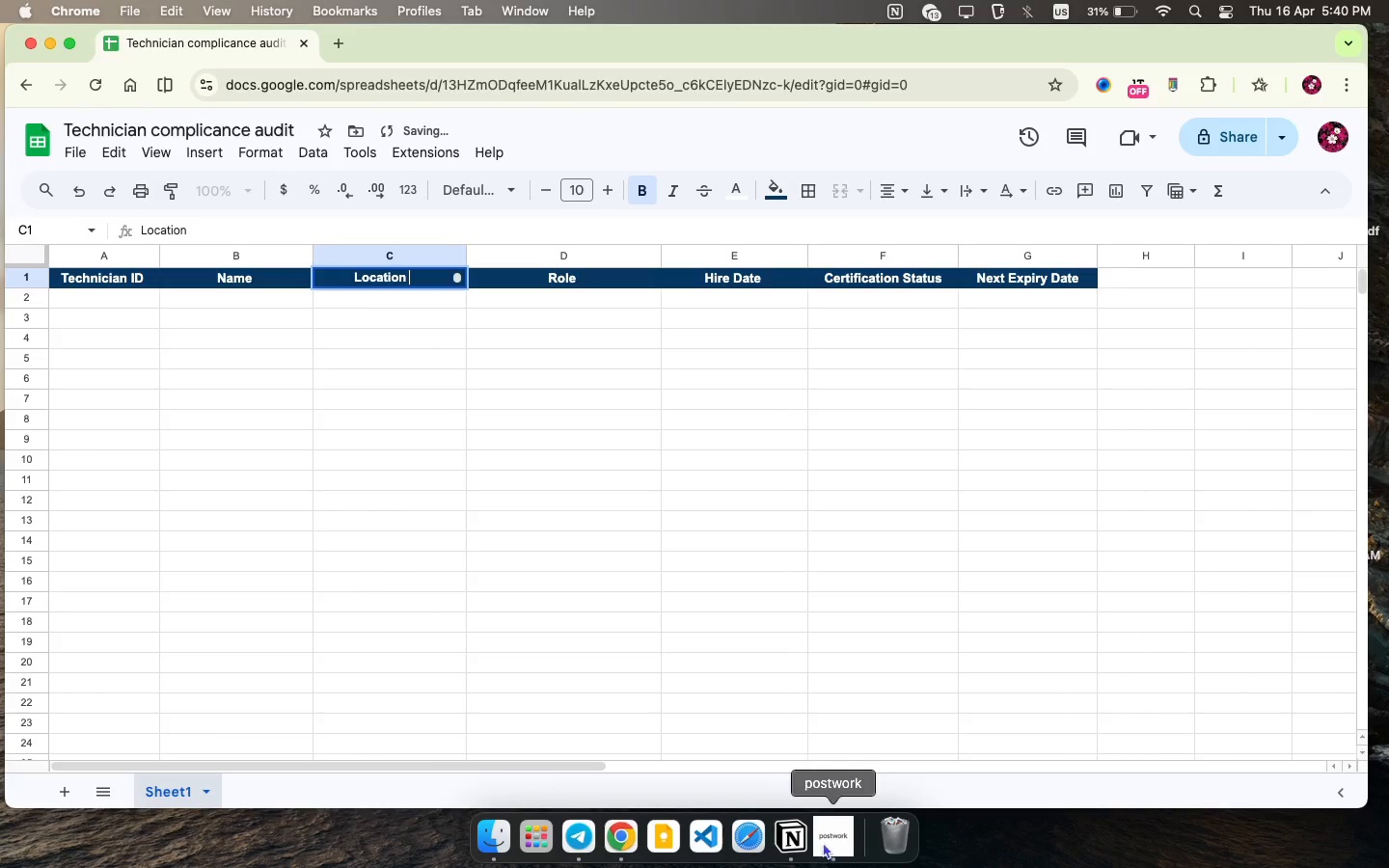 
left_click([823, 842])